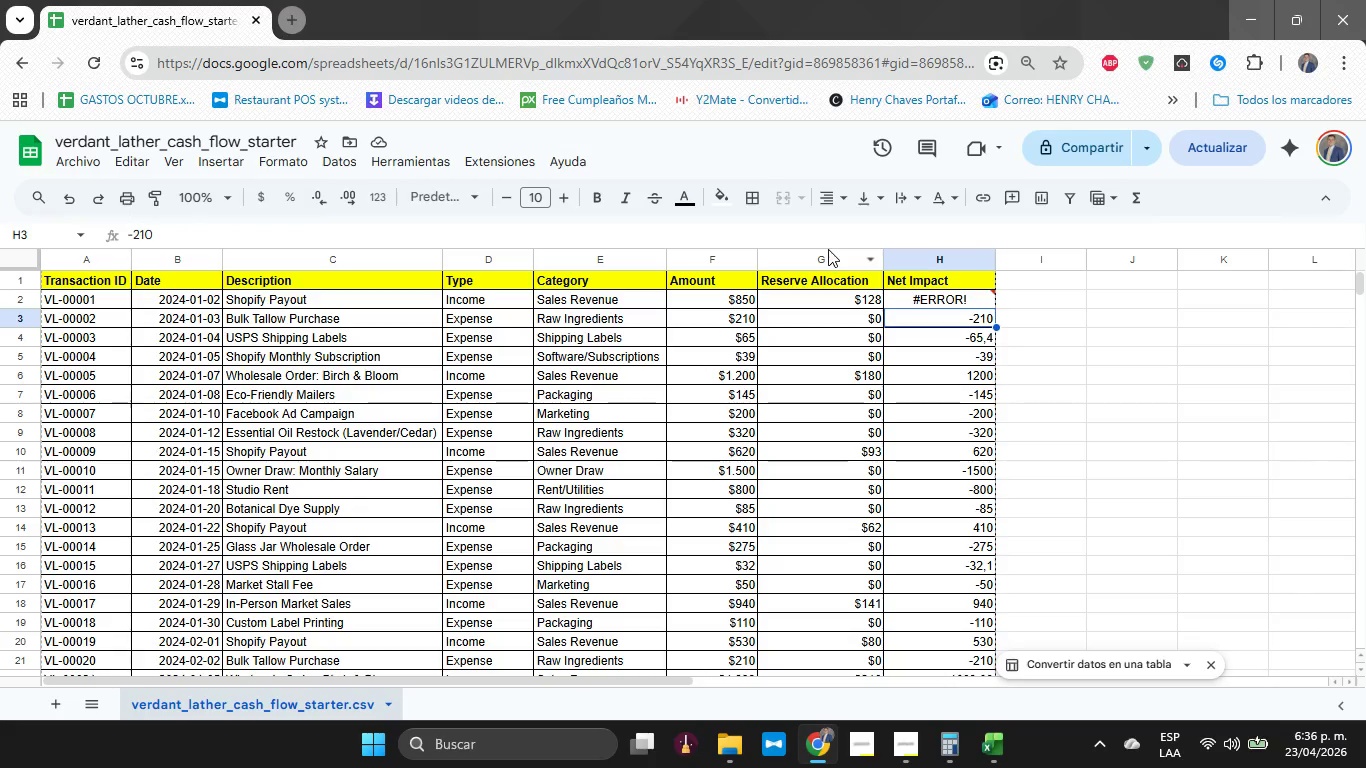 
left_click([971, 305])
 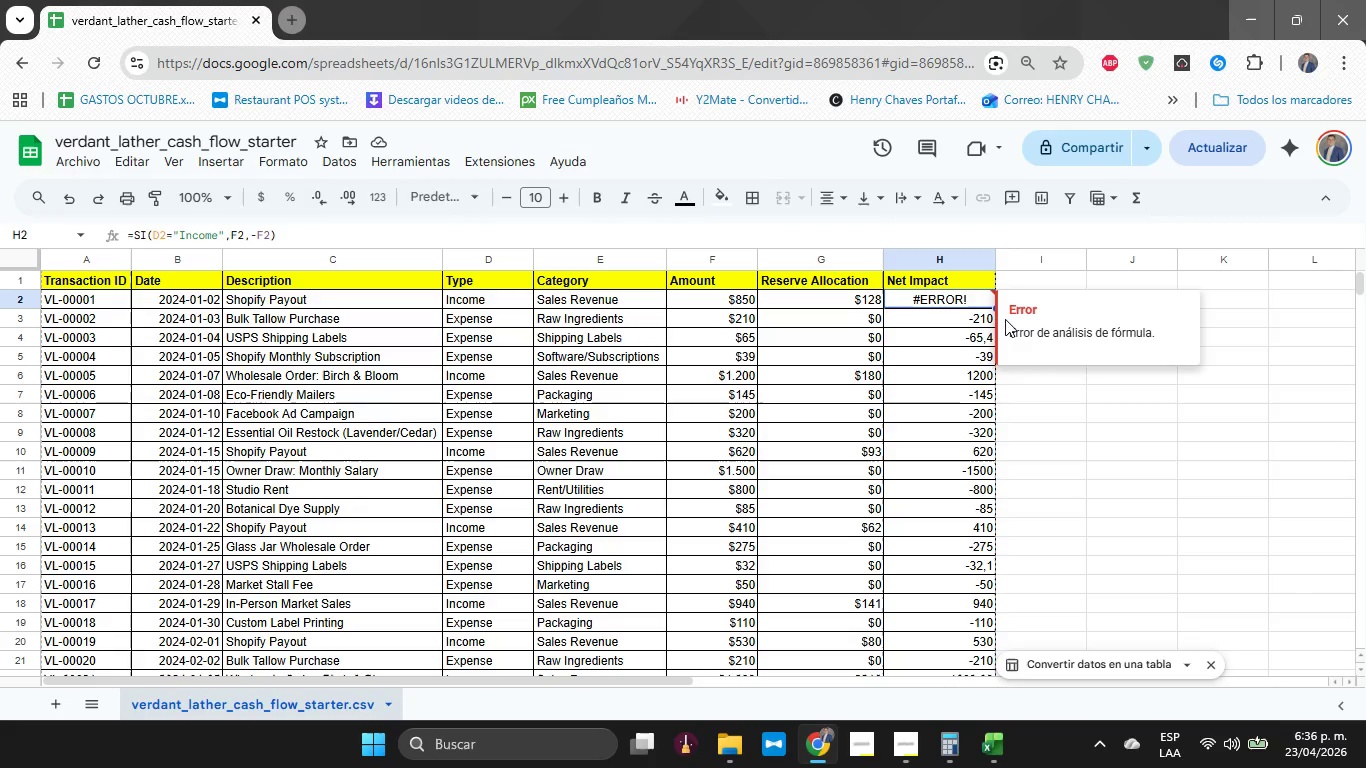 
left_click_drag(start_coordinate=[994, 310], to_coordinate=[993, 427])
 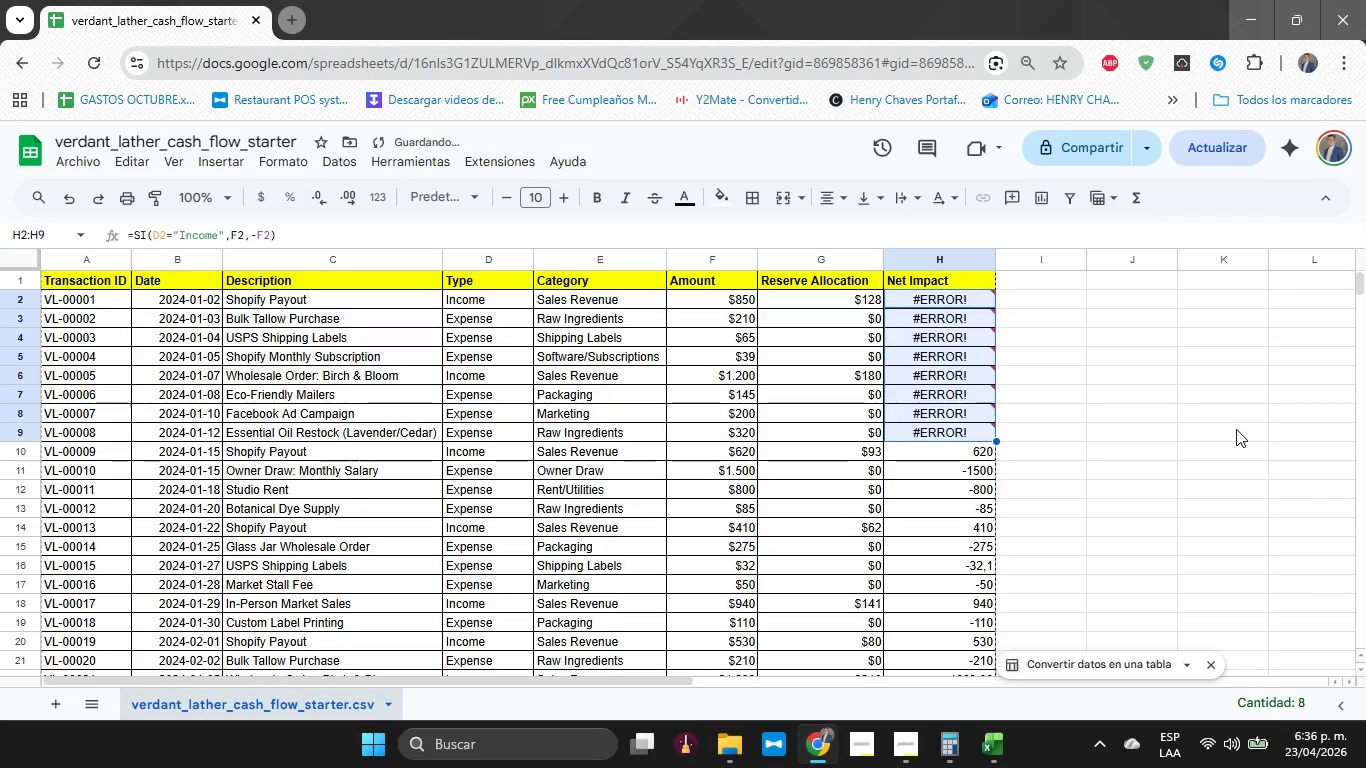 
key(Control+Z)
 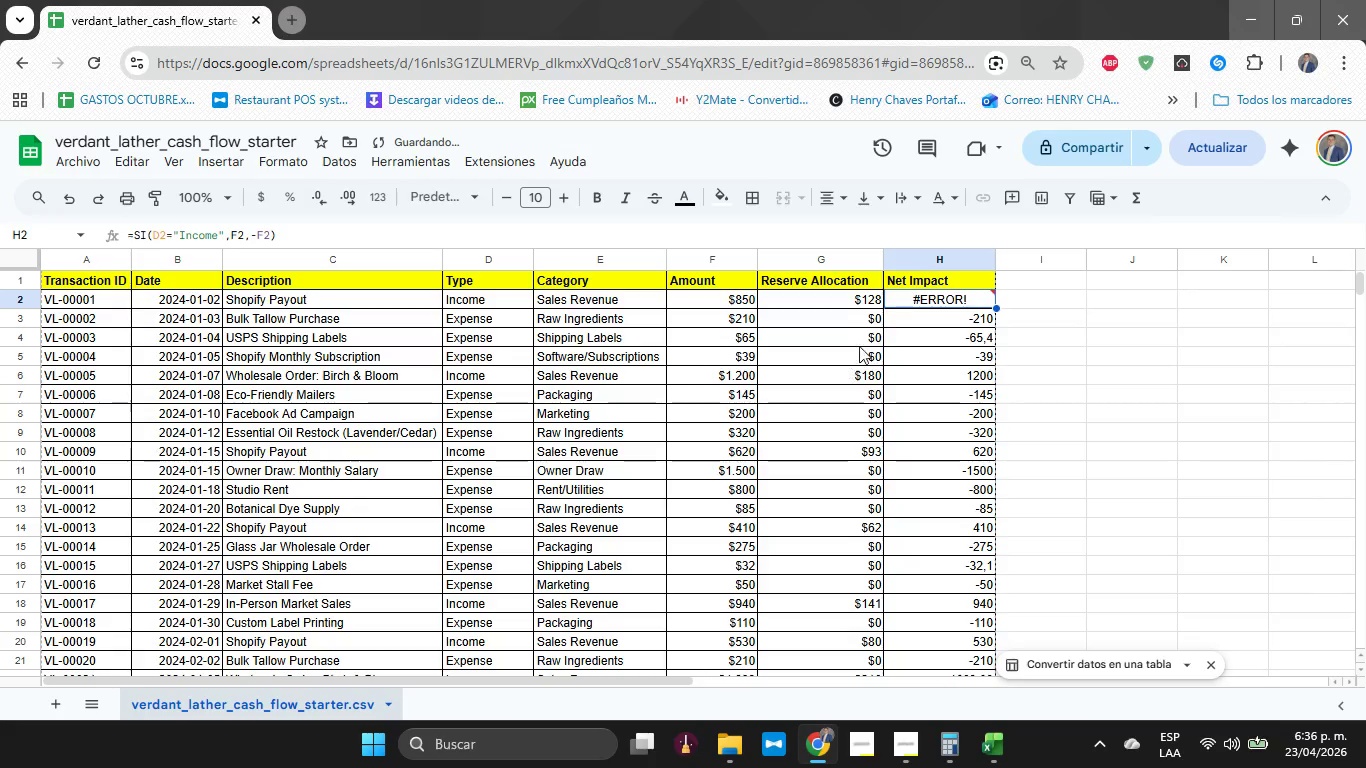 
left_click([895, 304])
 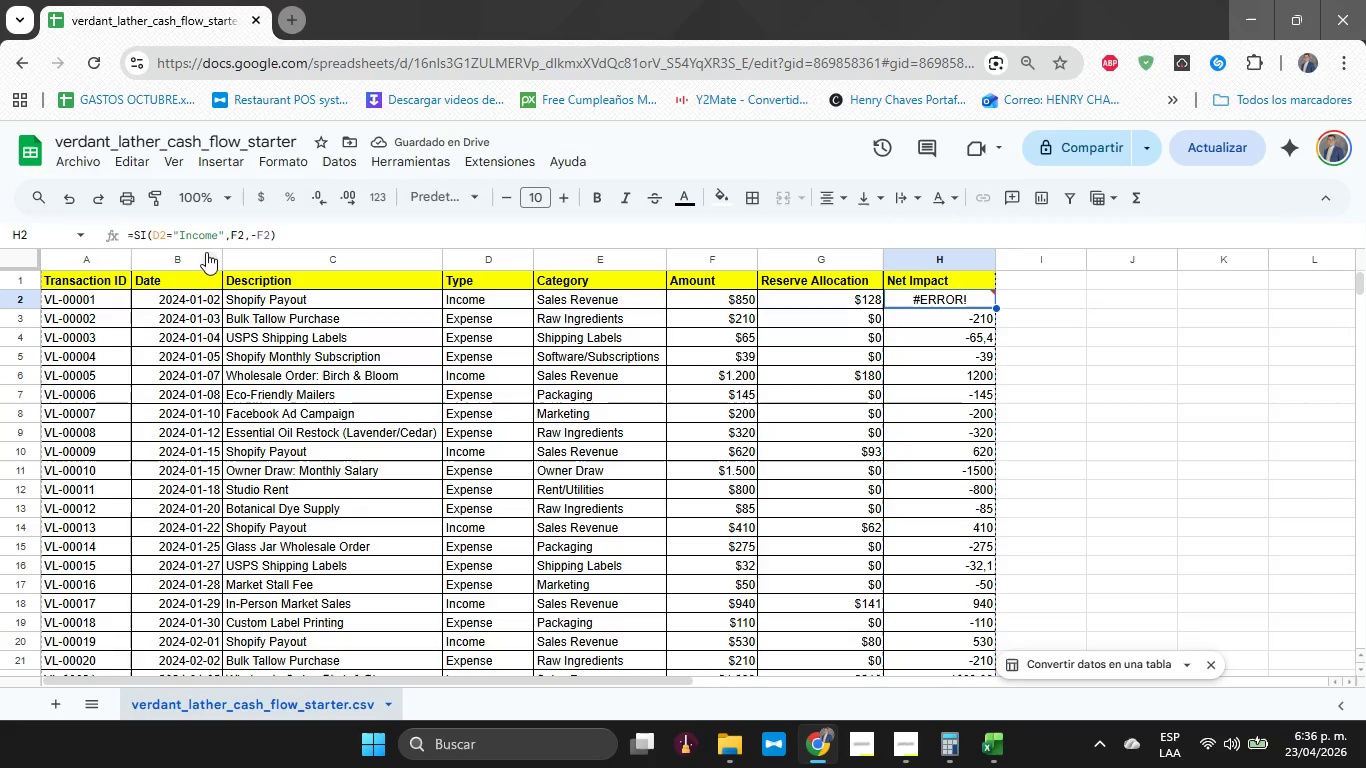 
left_click([241, 244])
 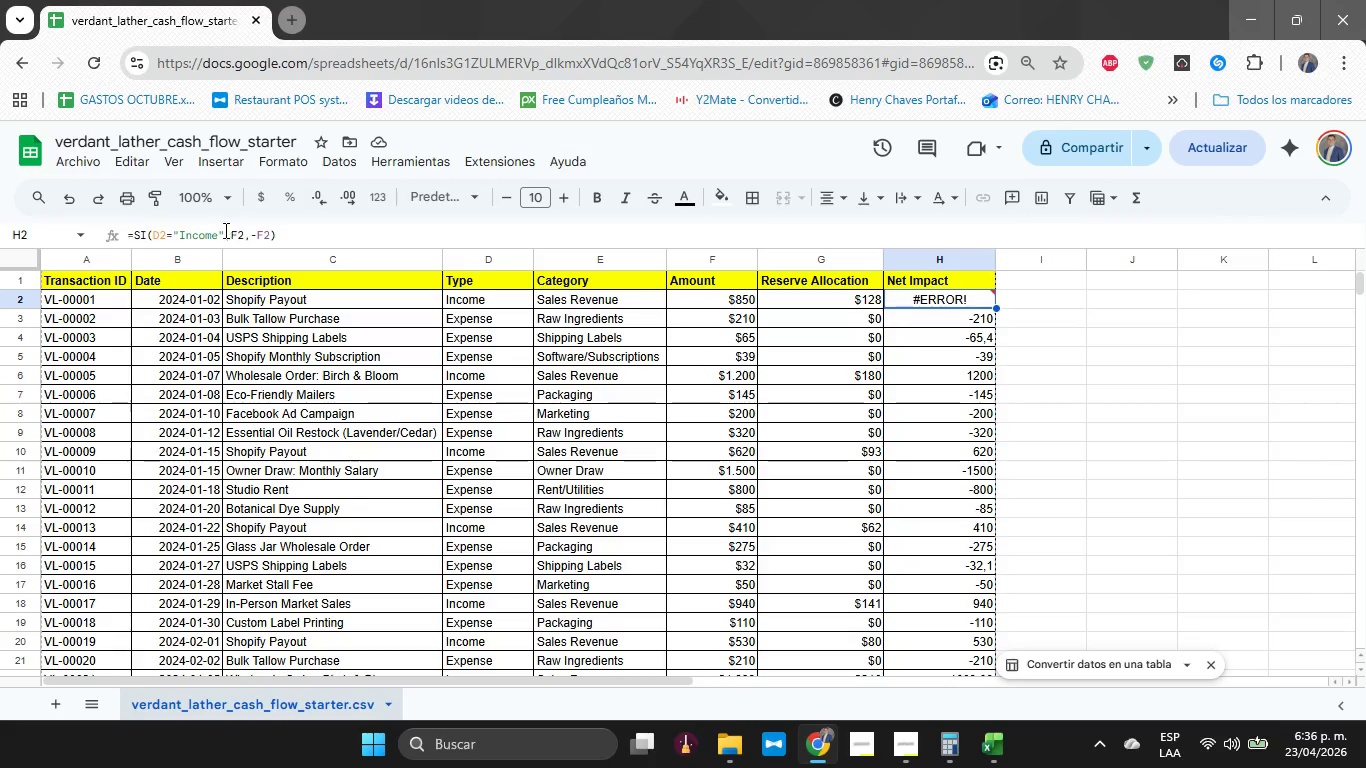 
left_click([214, 234])
 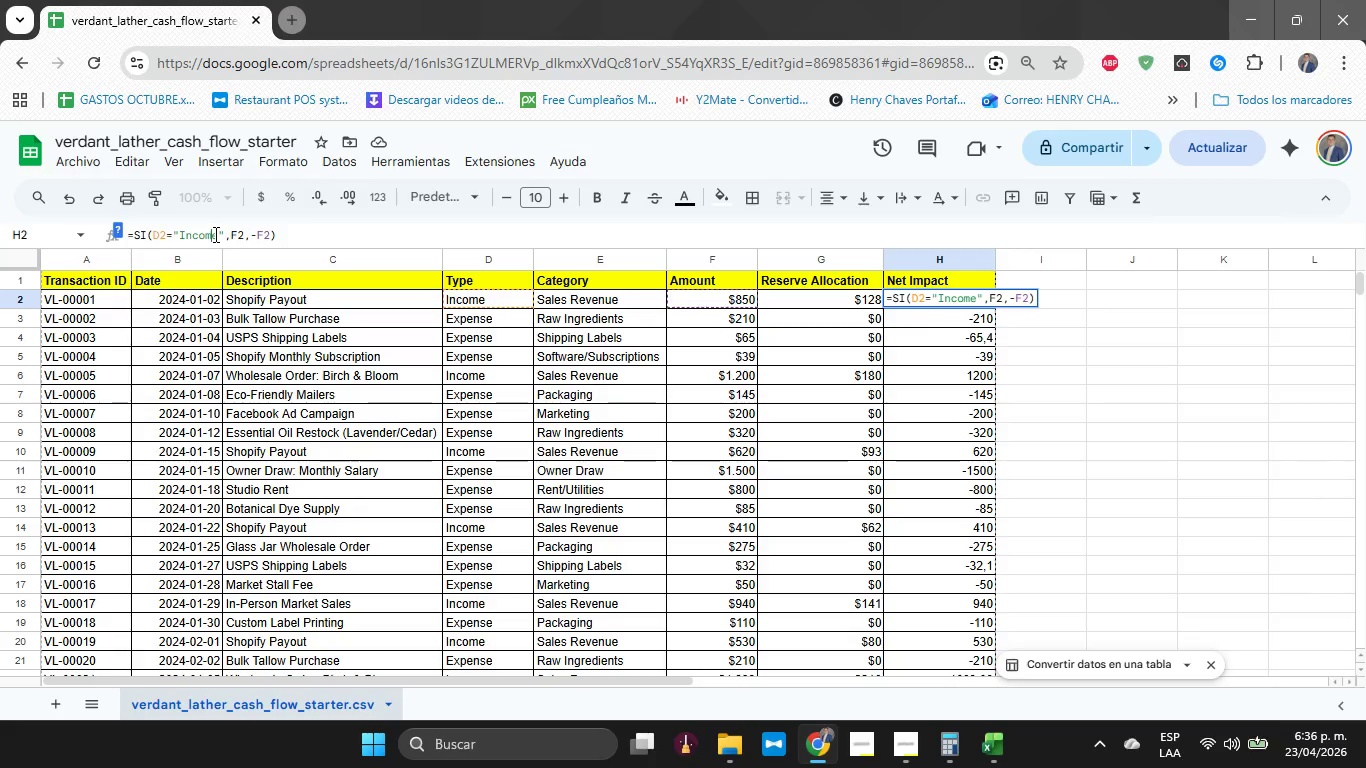 
wait(8.62)
 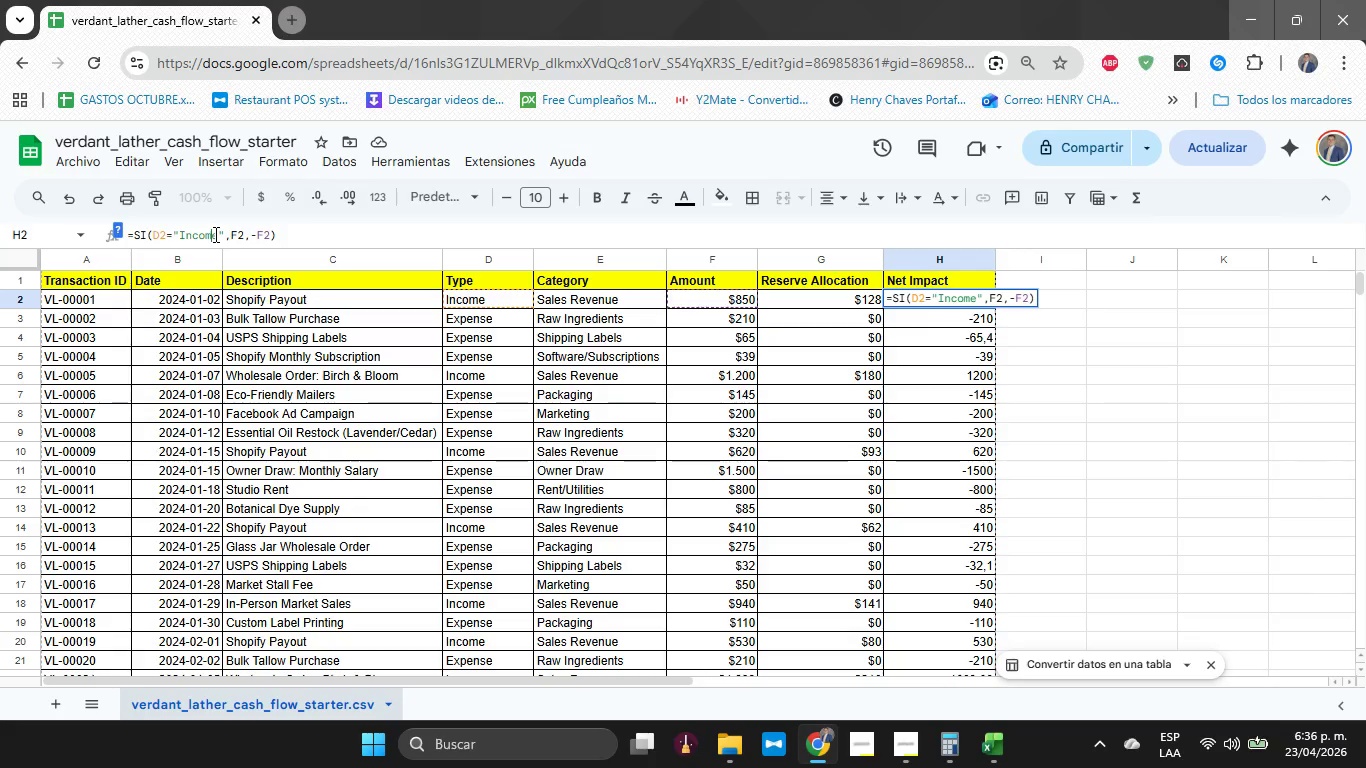 
left_click([266, 237])
 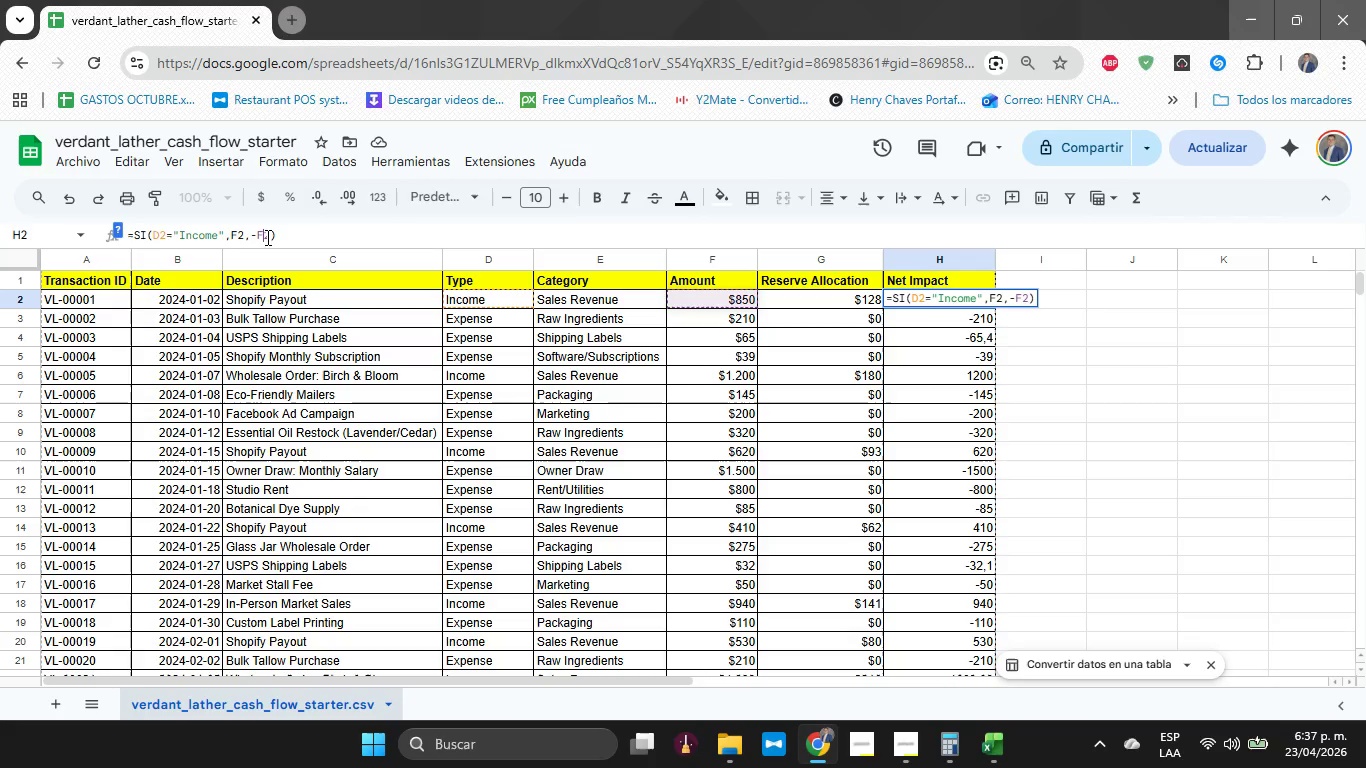 
wait(18.31)
 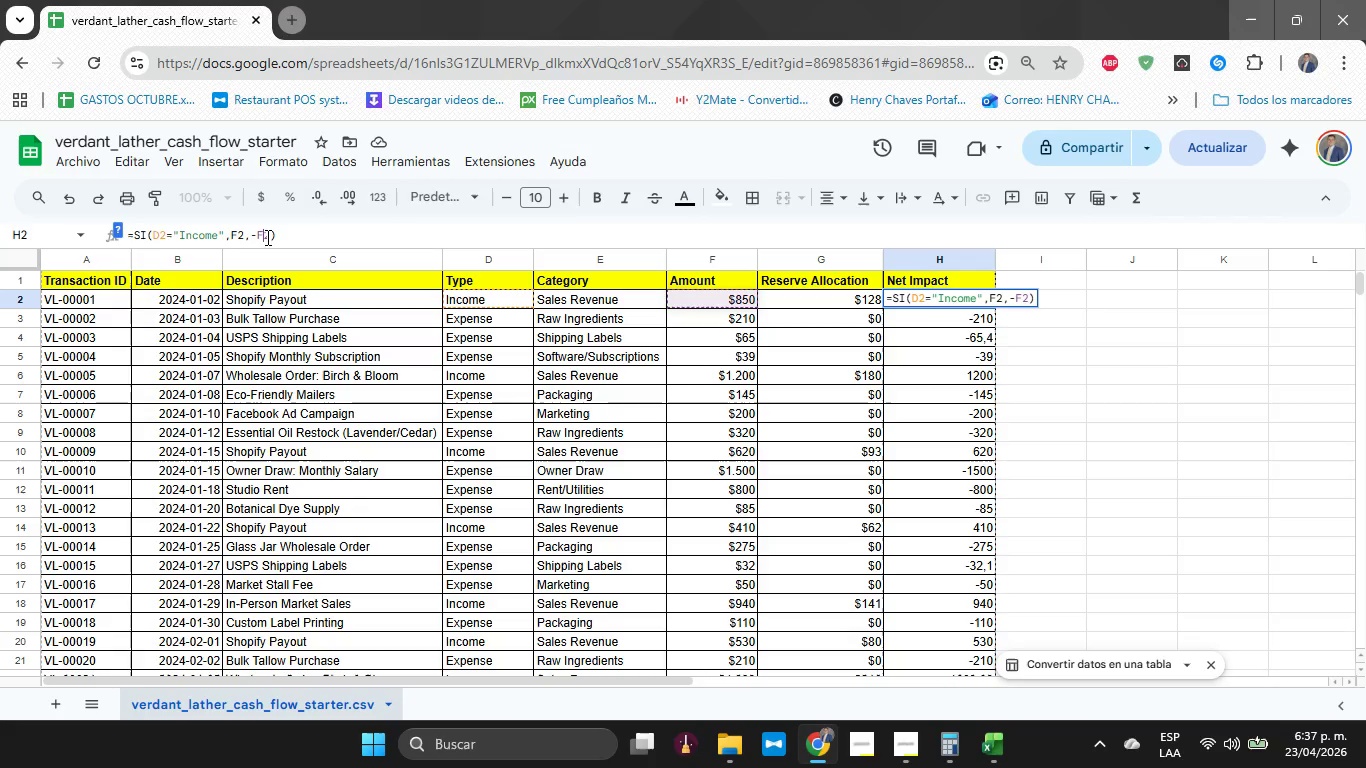 
left_click([930, 313])
 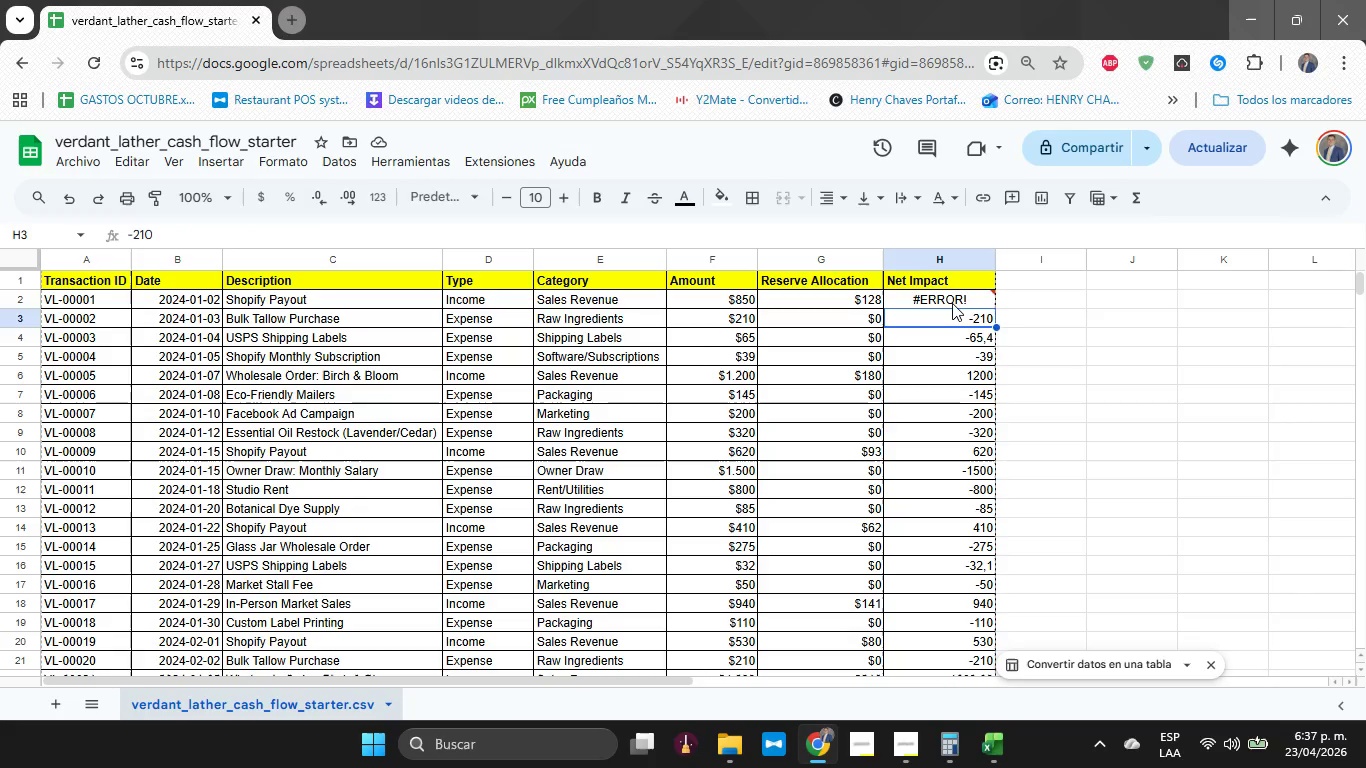 
left_click([952, 303])
 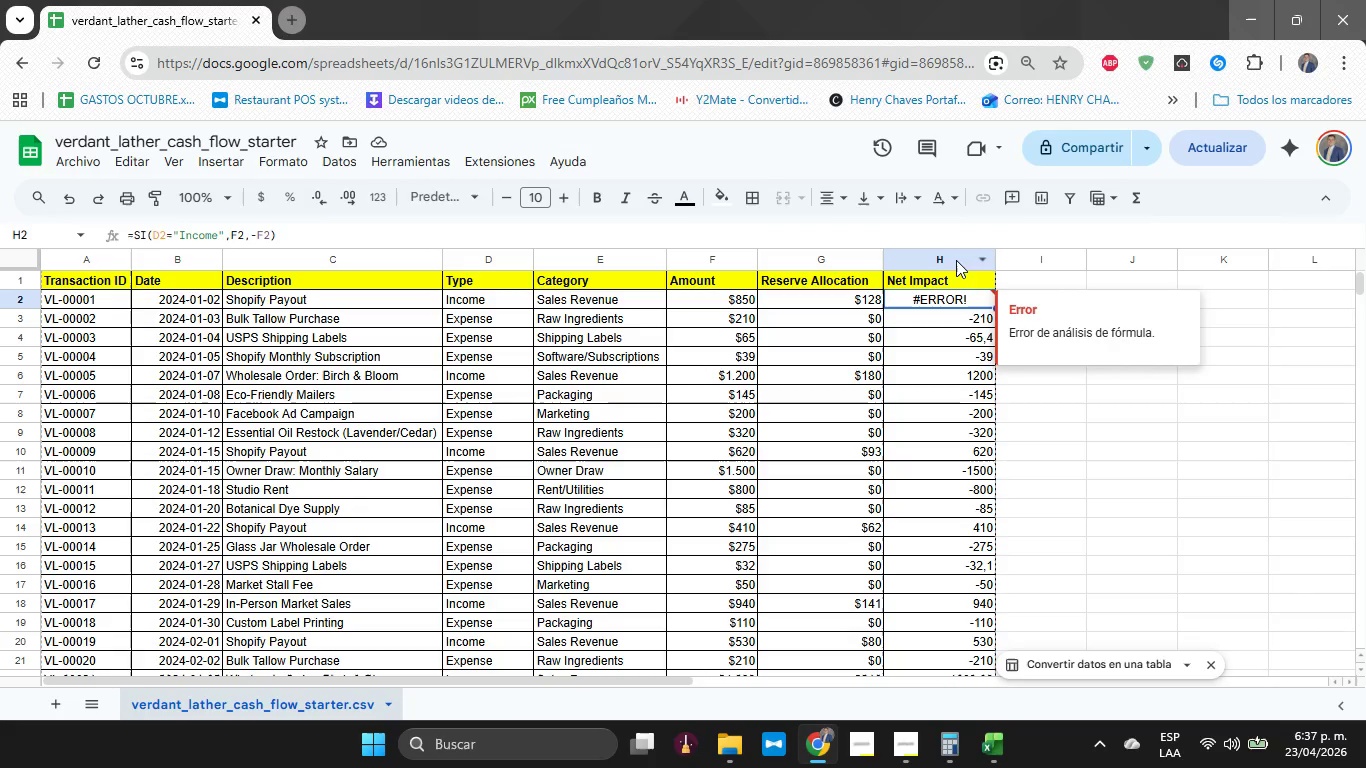 
left_click([956, 257])
 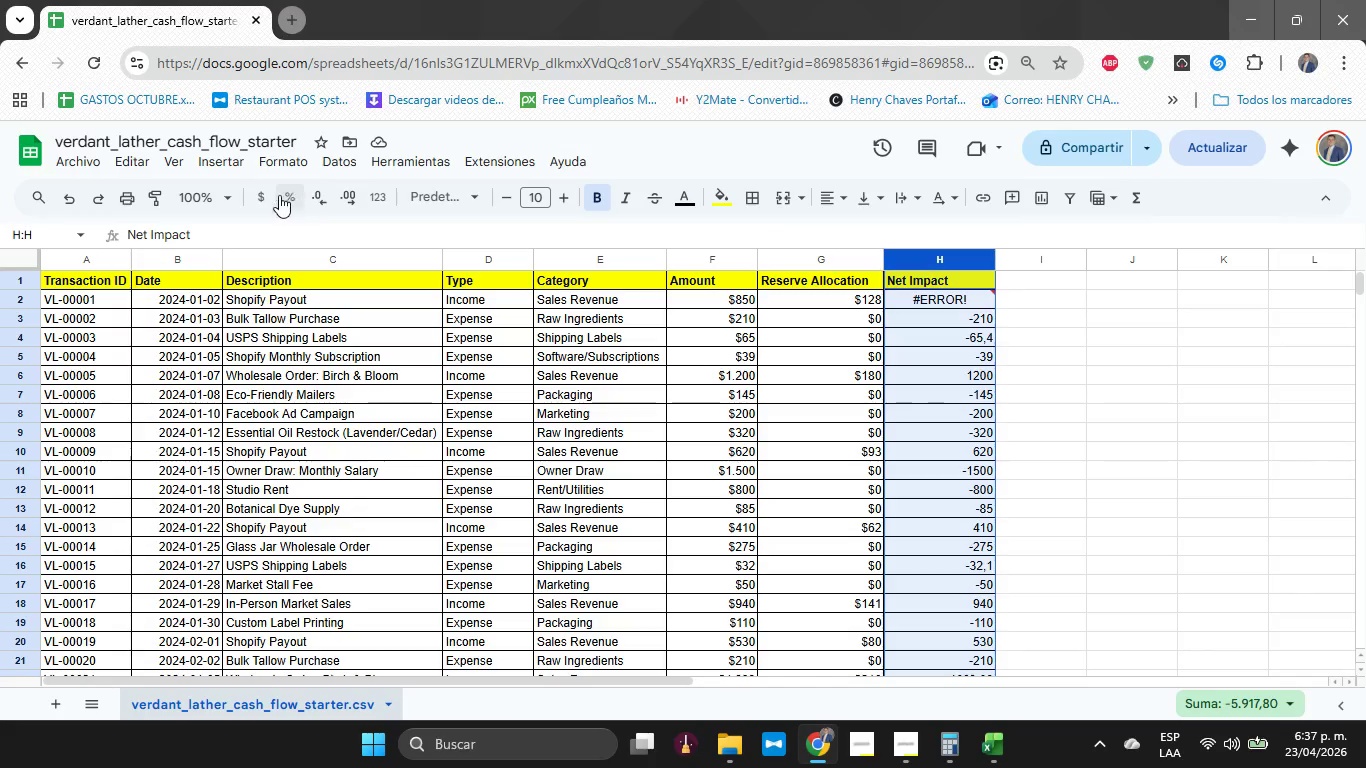 
left_click([271, 195])
 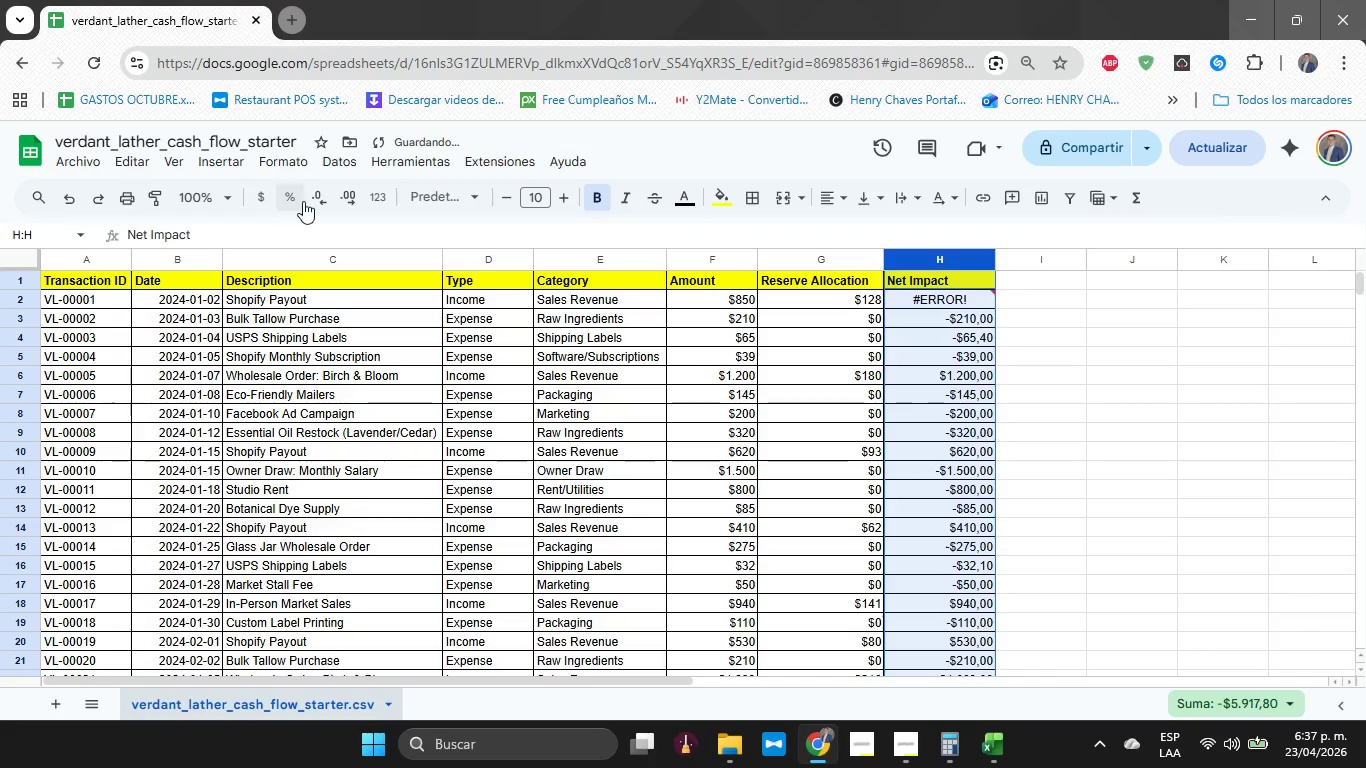 
double_click([309, 201])
 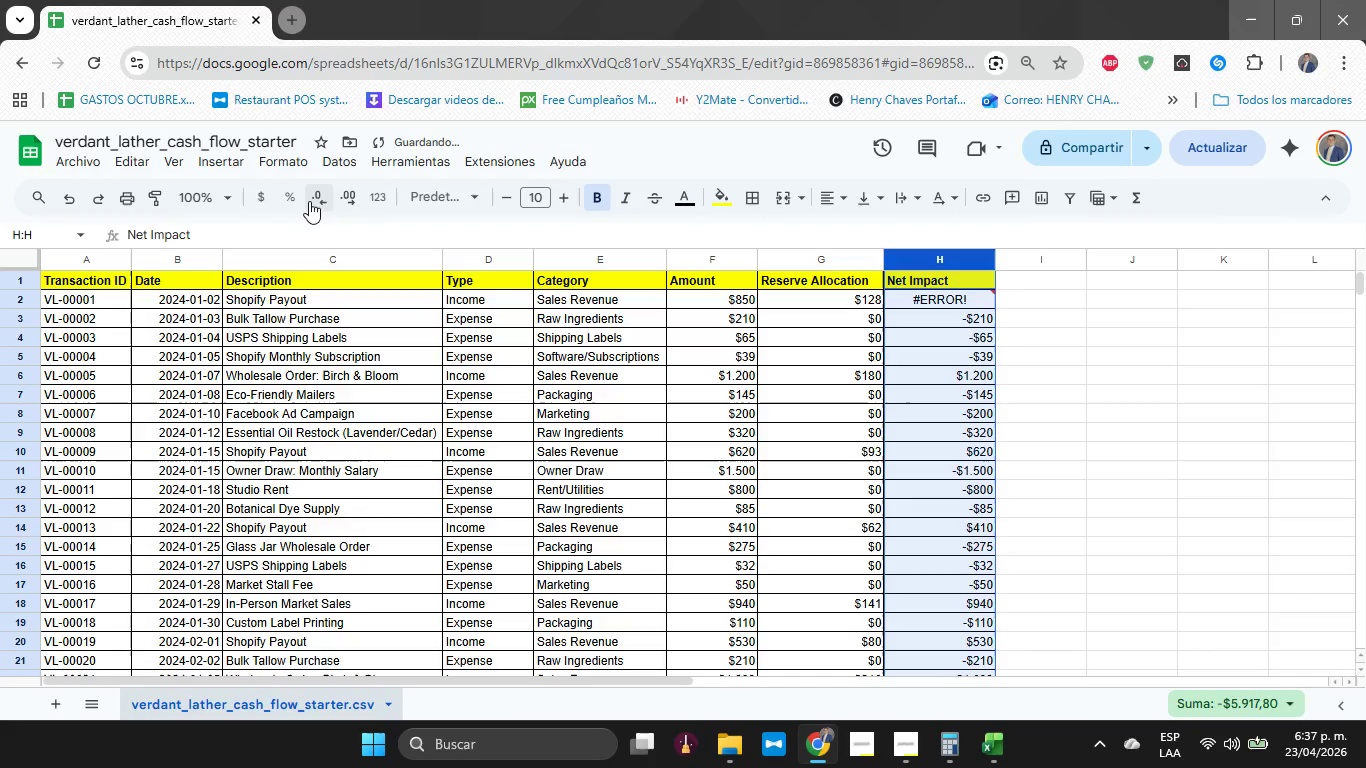 
triple_click([309, 201])
 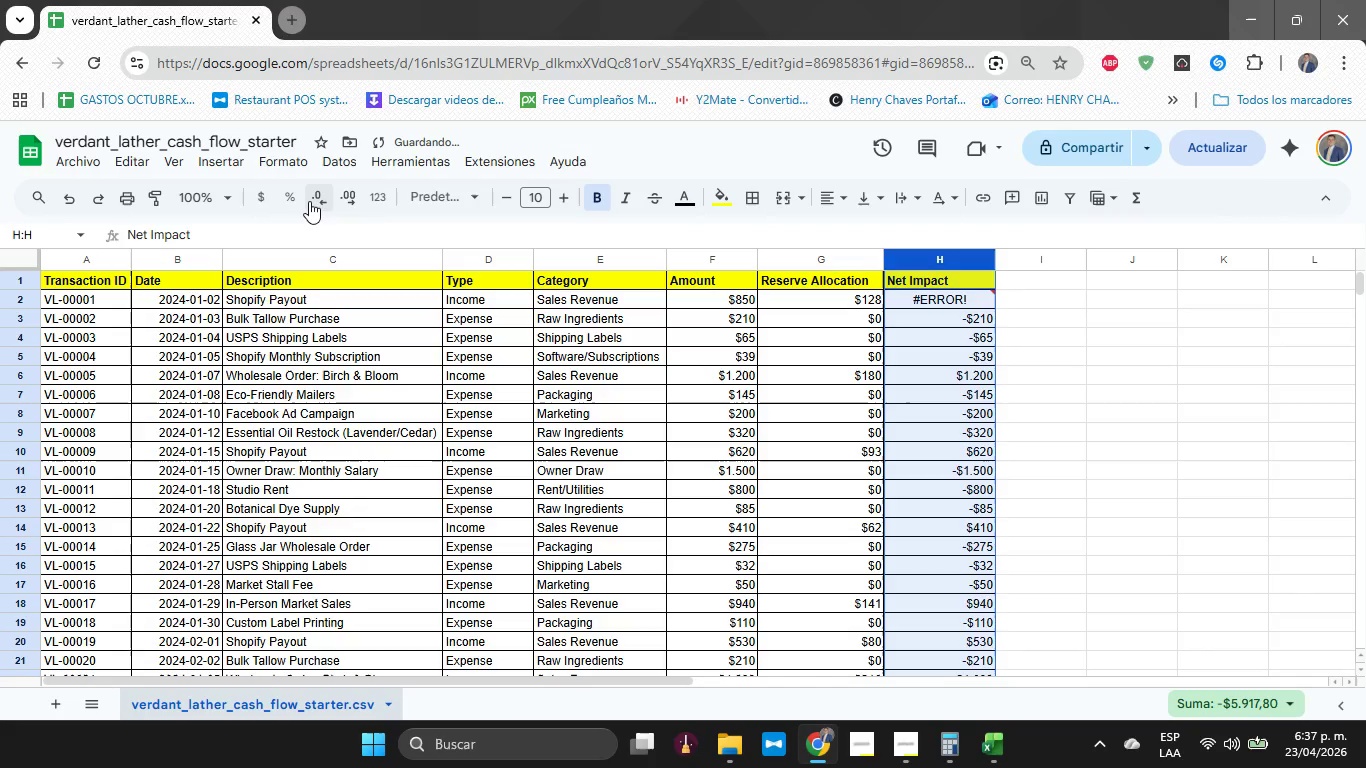 
triple_click([309, 201])
 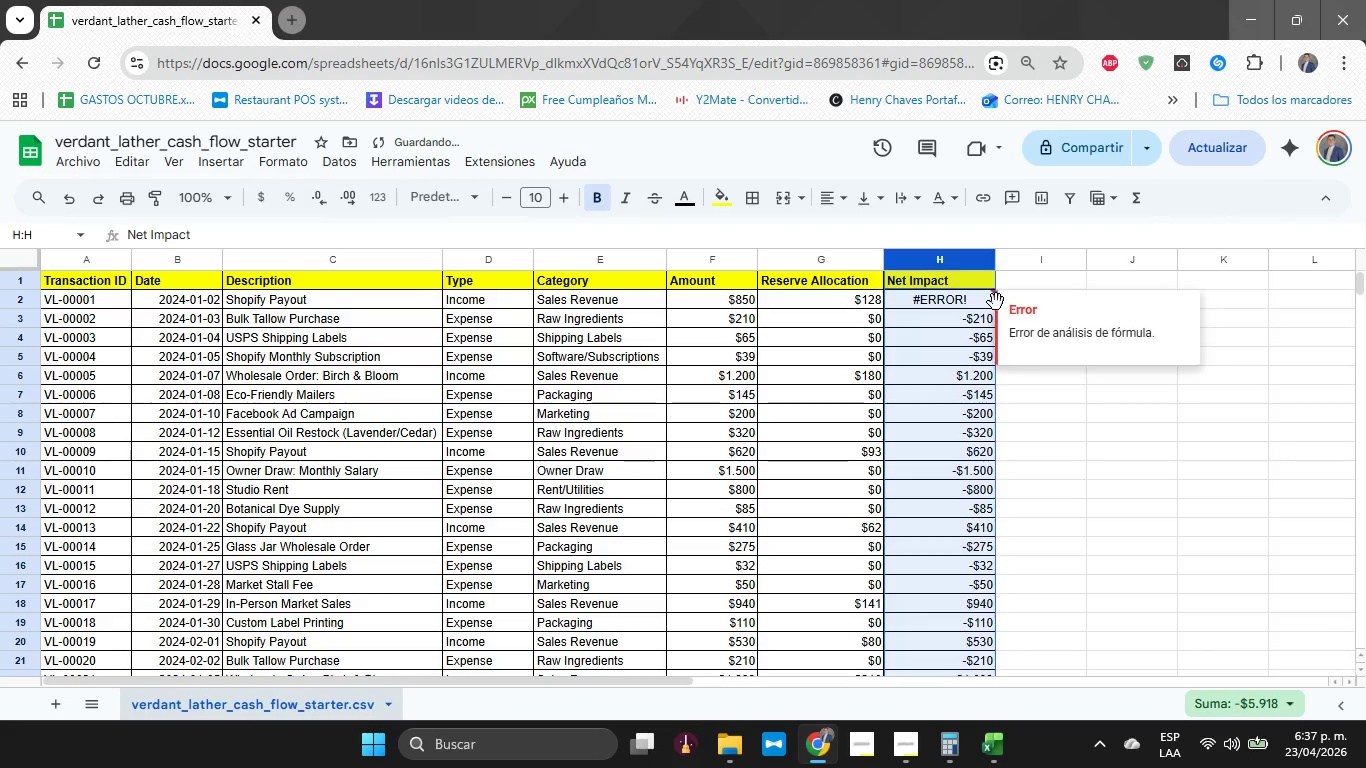 
left_click([950, 307])
 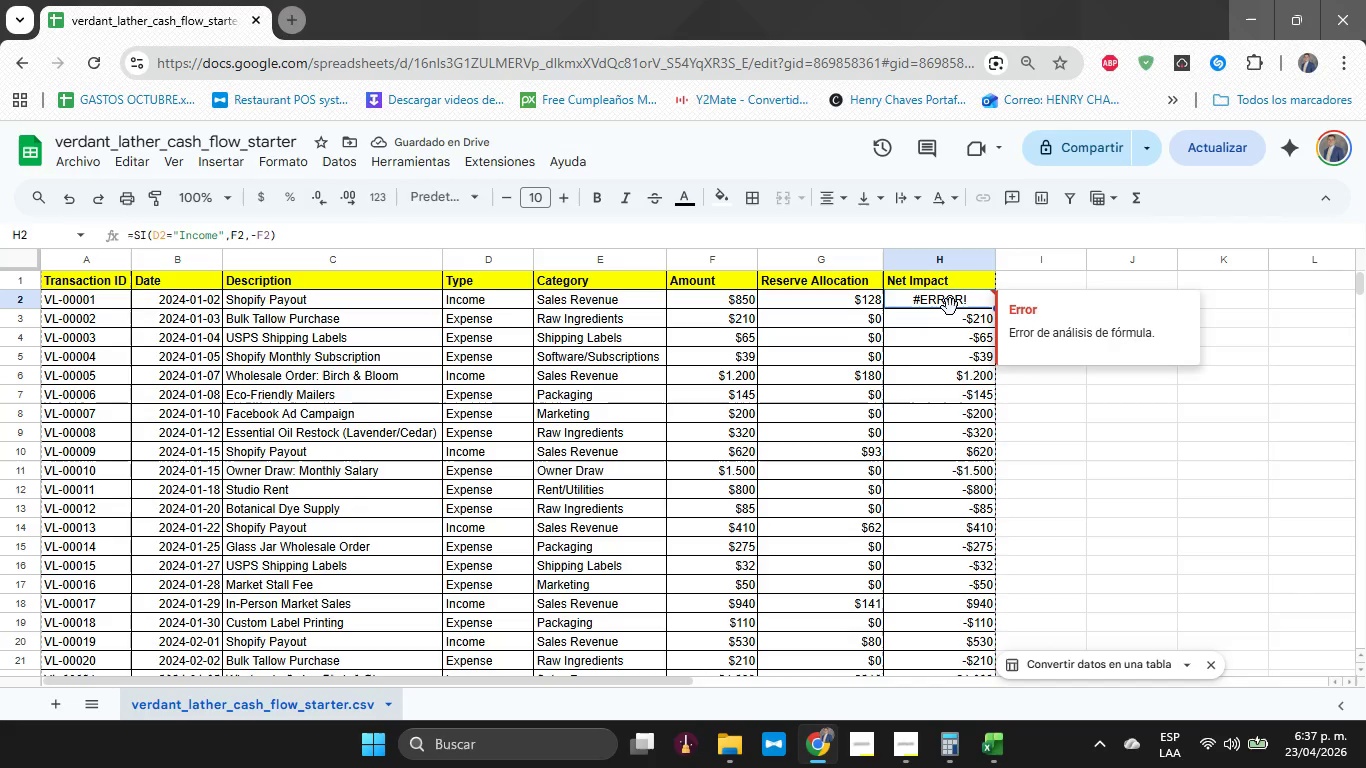 
key(Enter)
 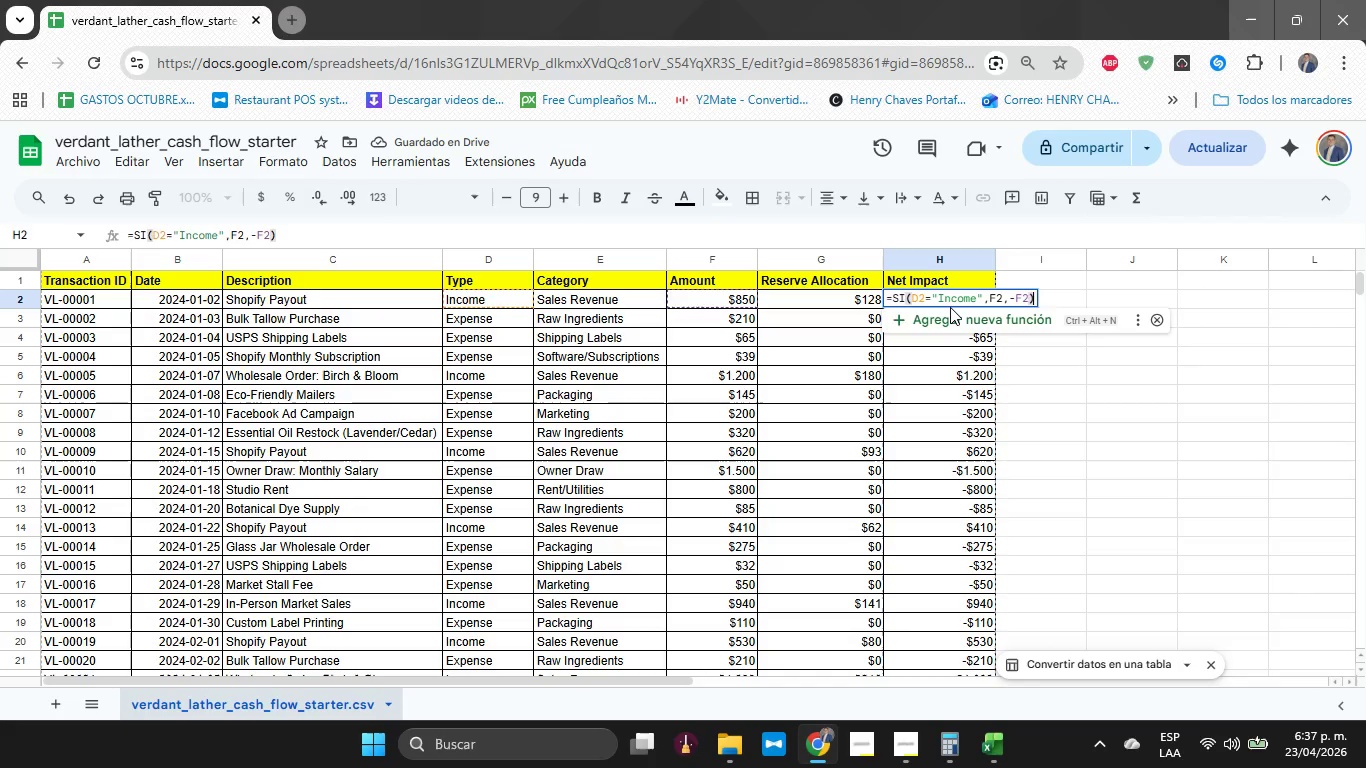 
key(Enter)
 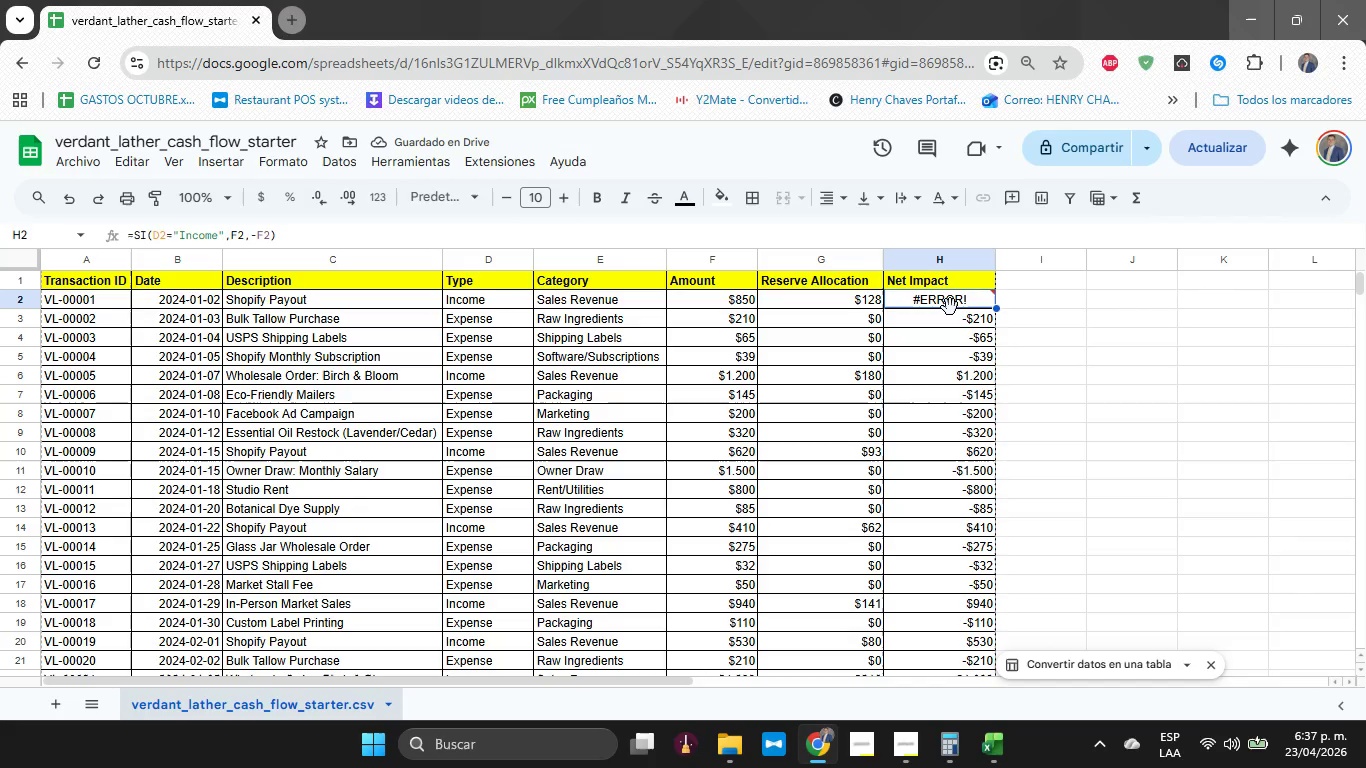 
key(ArrowUp)
 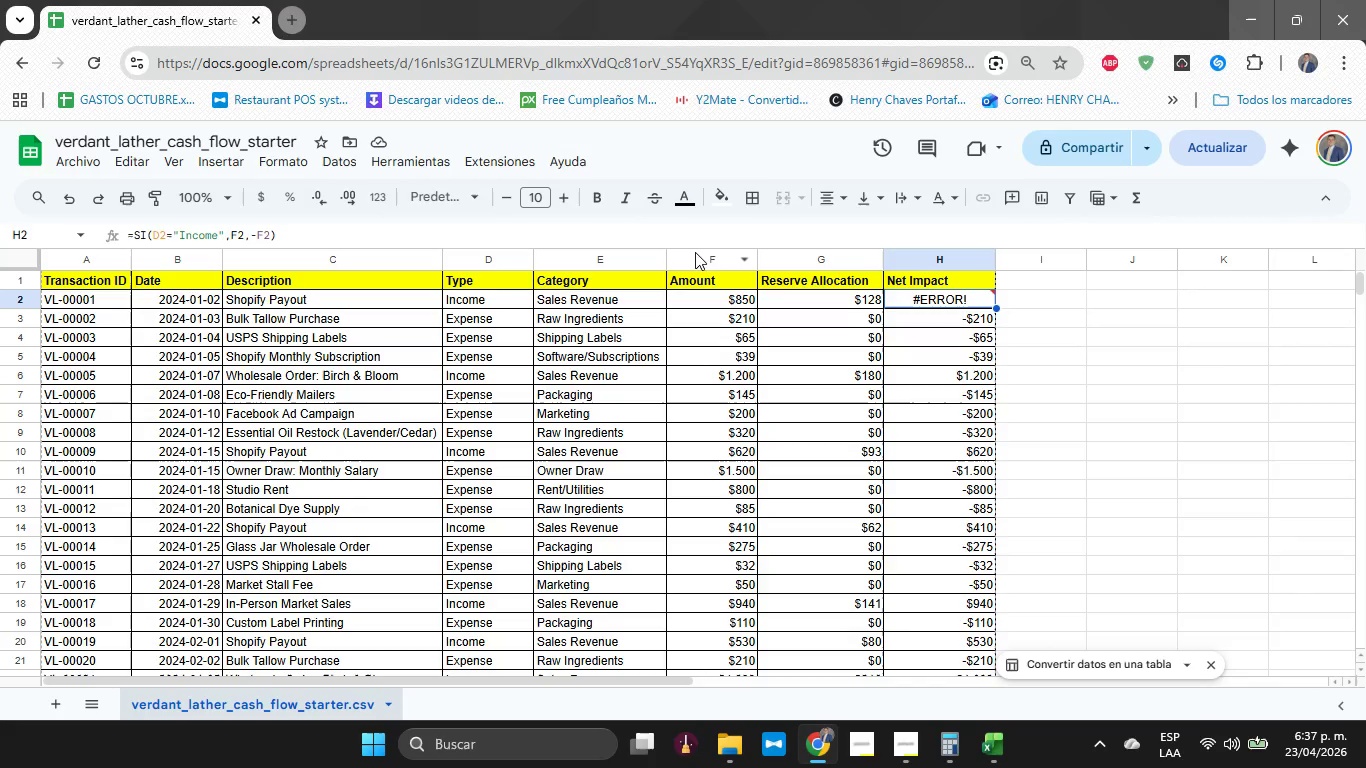 
left_click([544, 223])
 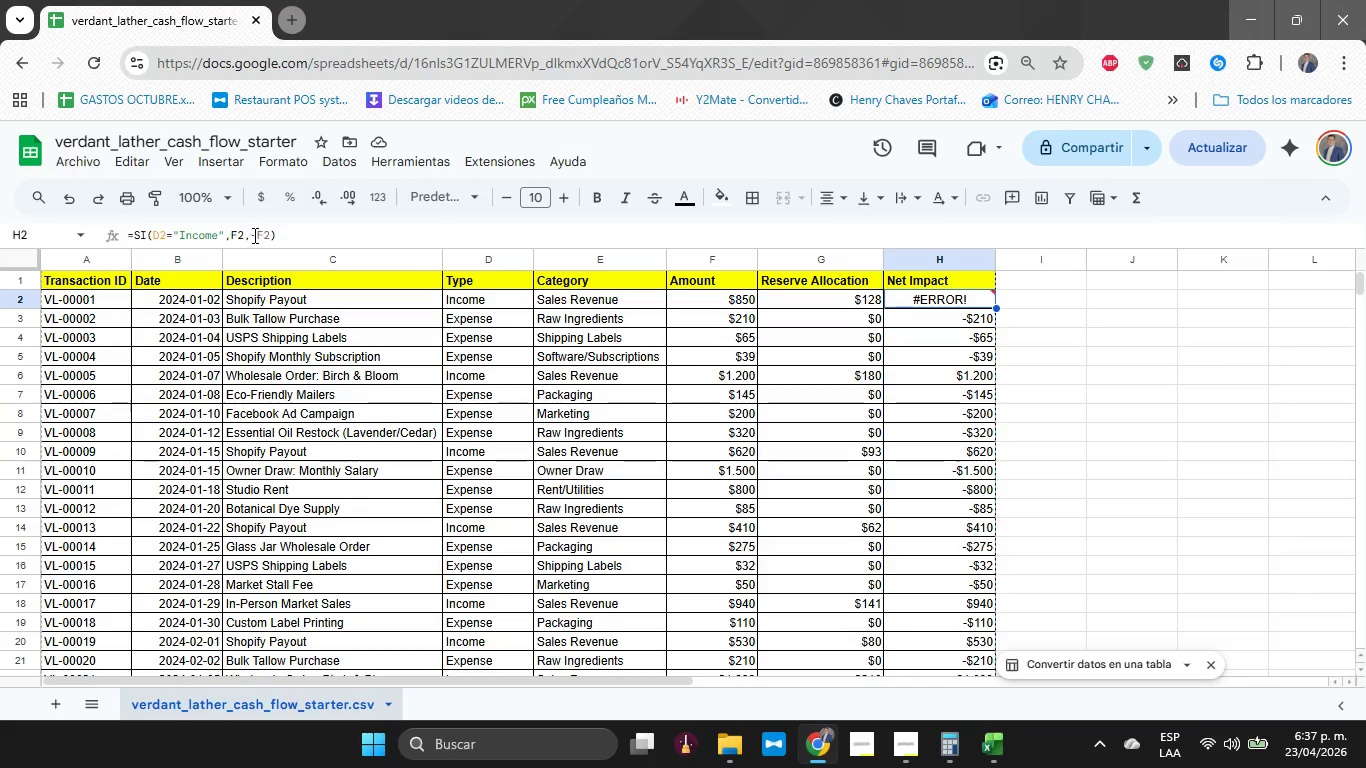 
left_click([252, 235])
 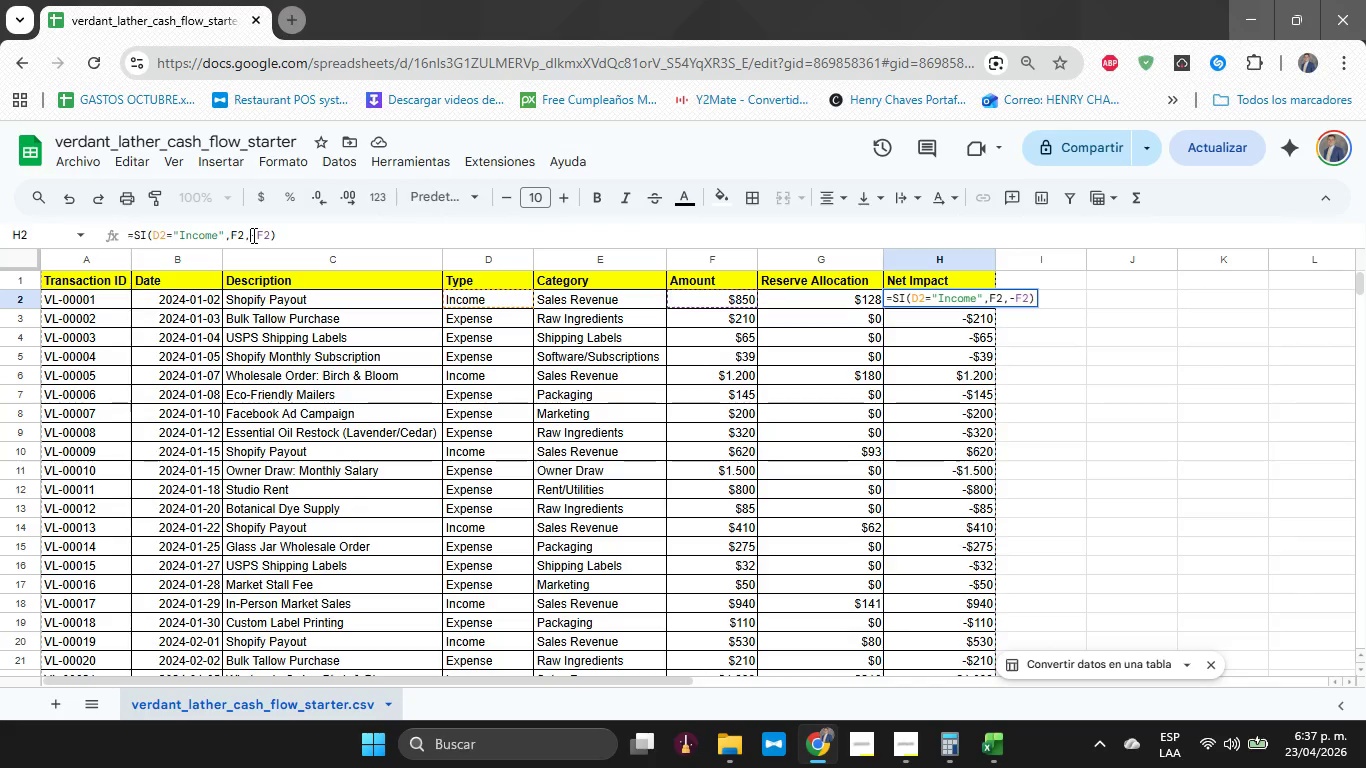 
key(Backspace)
 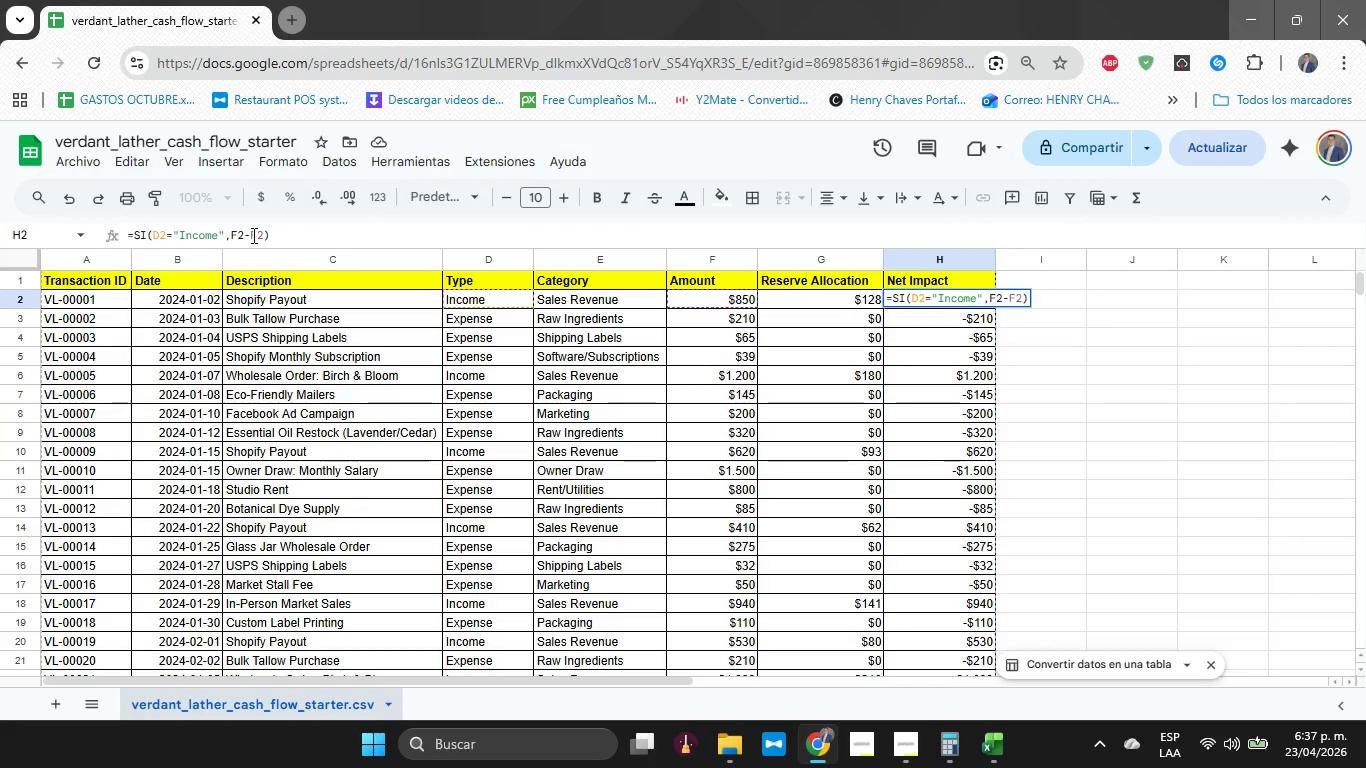 
key(Shift+Comma)
 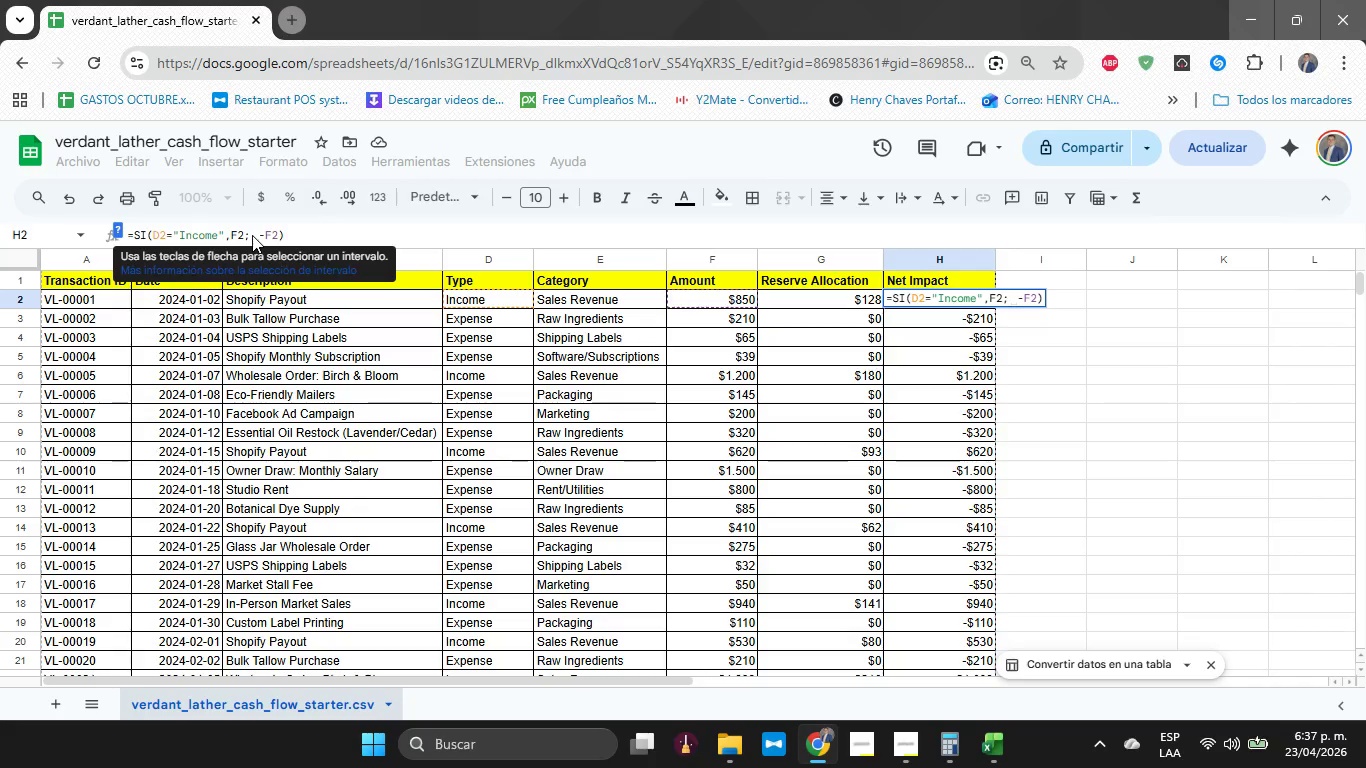 
key(Enter)
 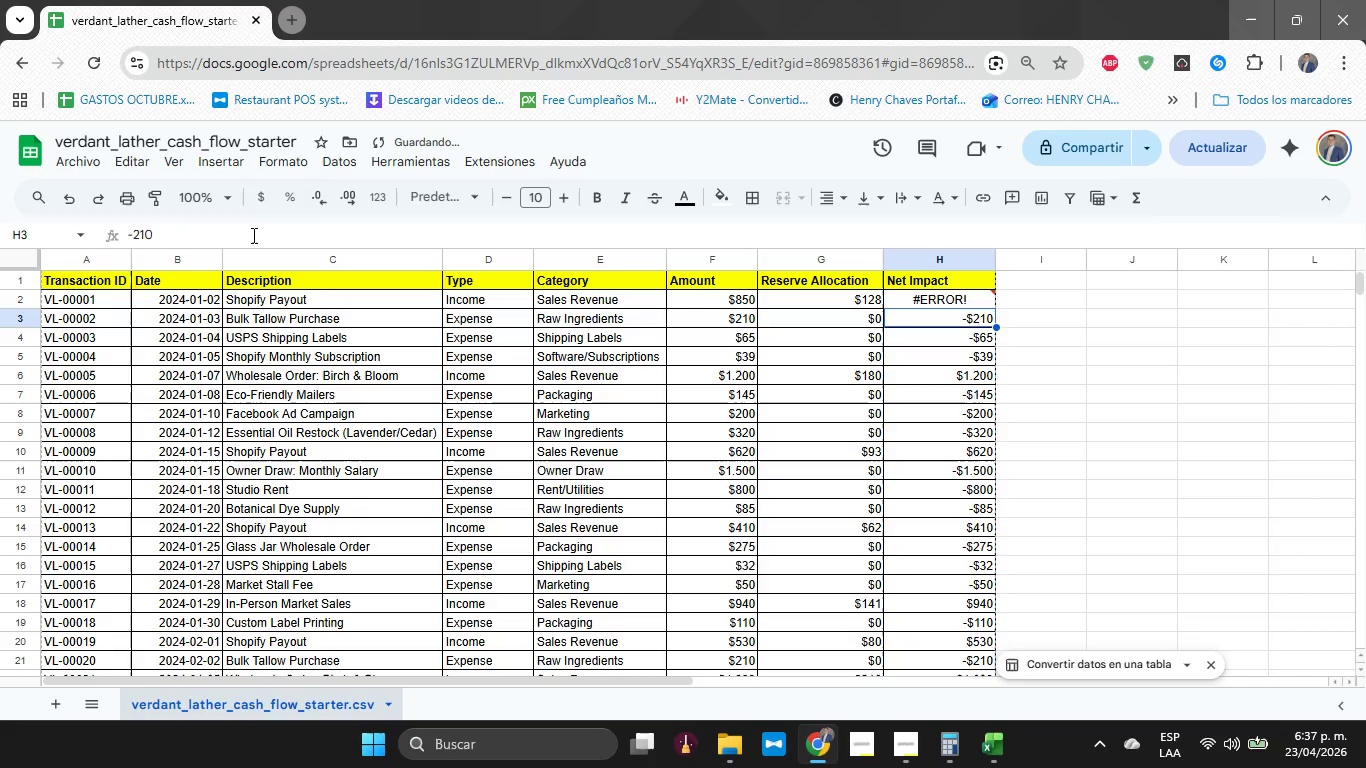 
key(ArrowUp)
 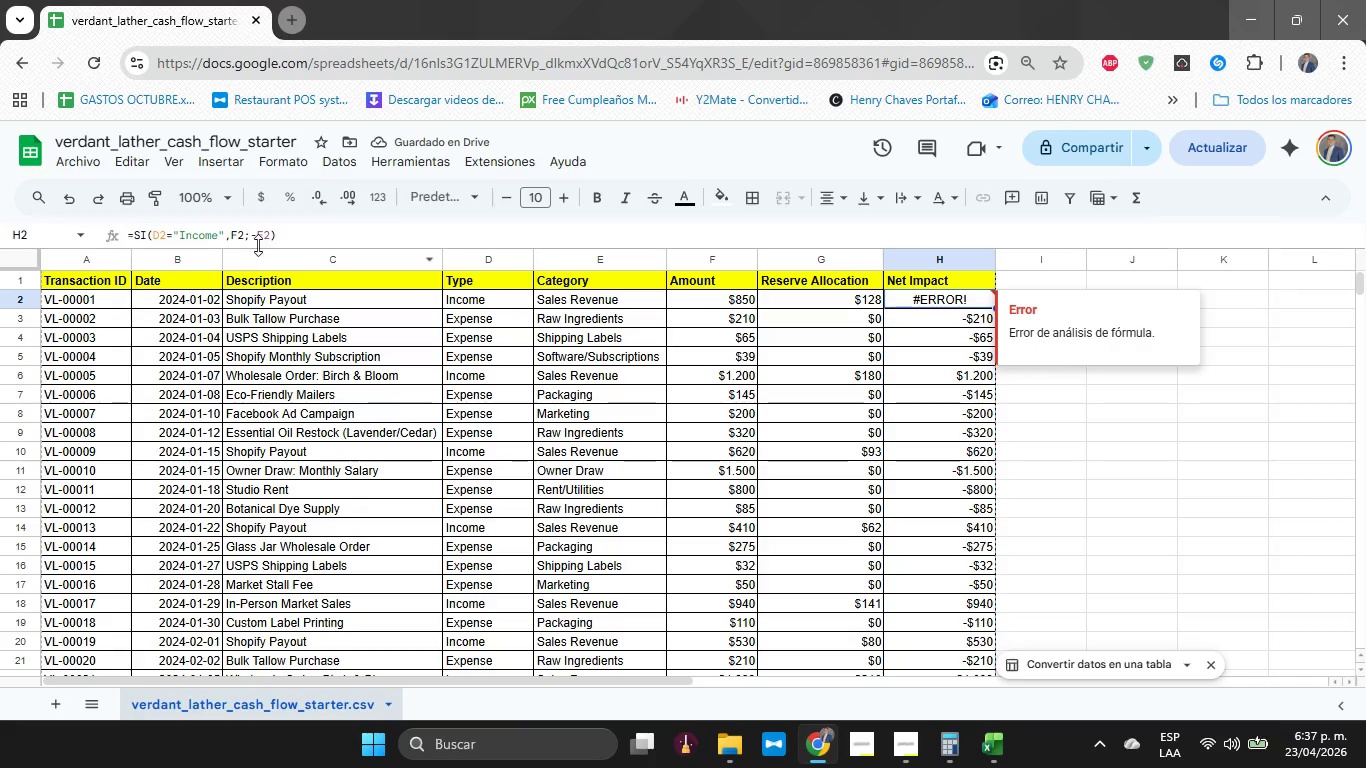 
left_click([250, 238])
 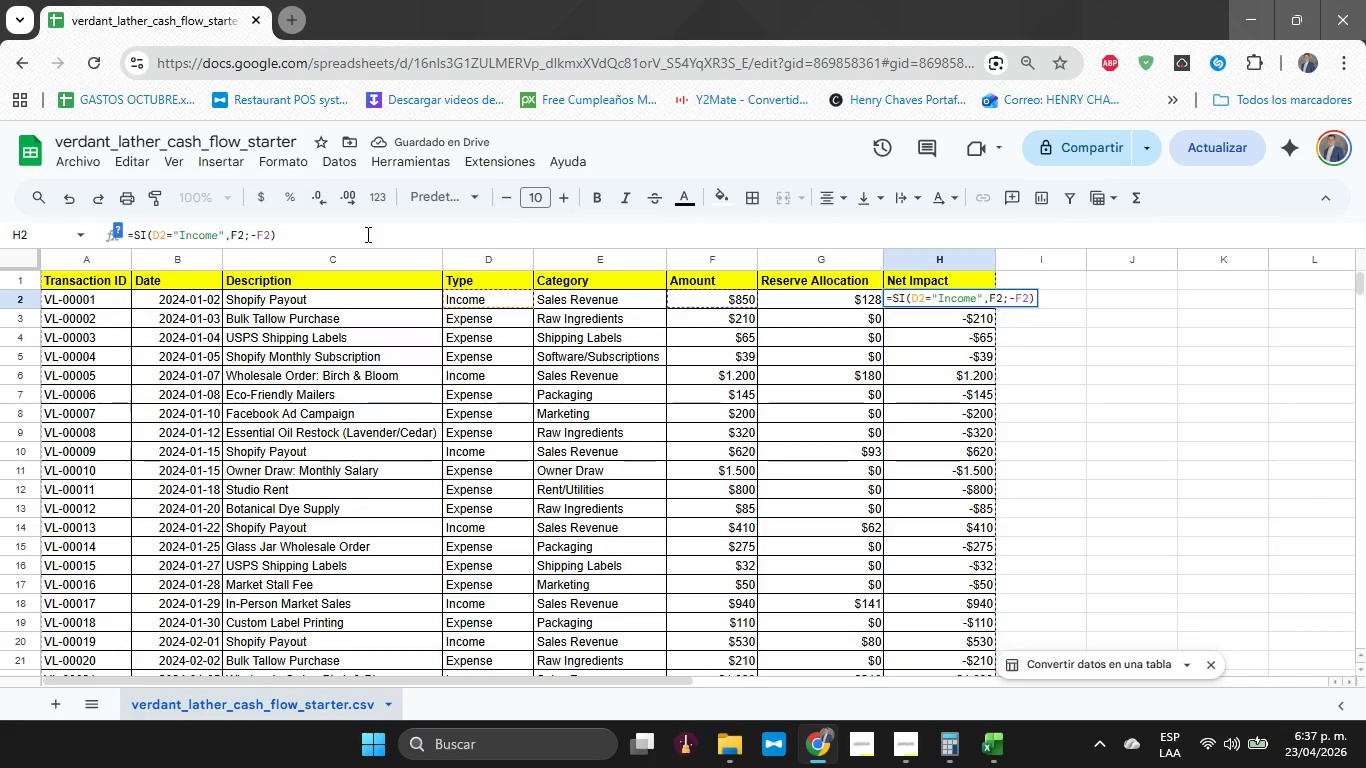 
key(Backspace)
 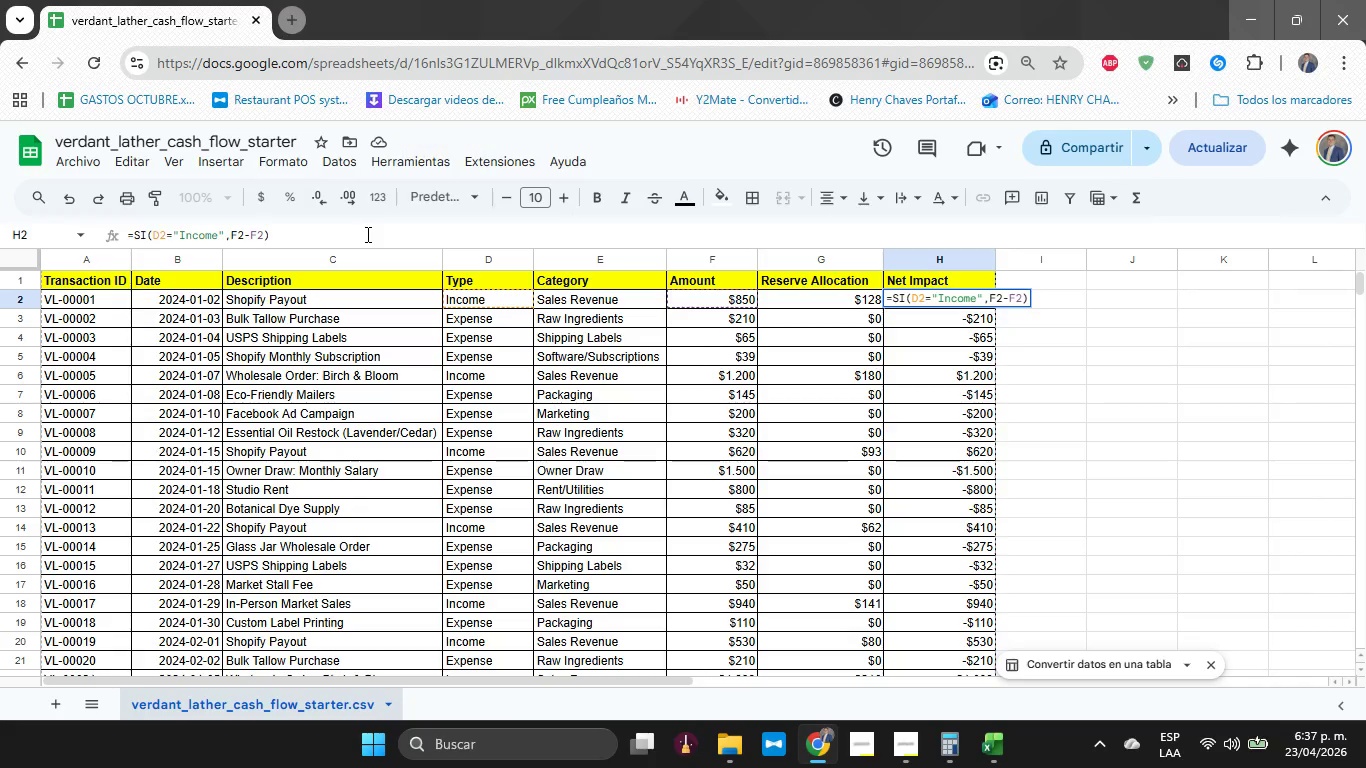 
key(Backspace)
 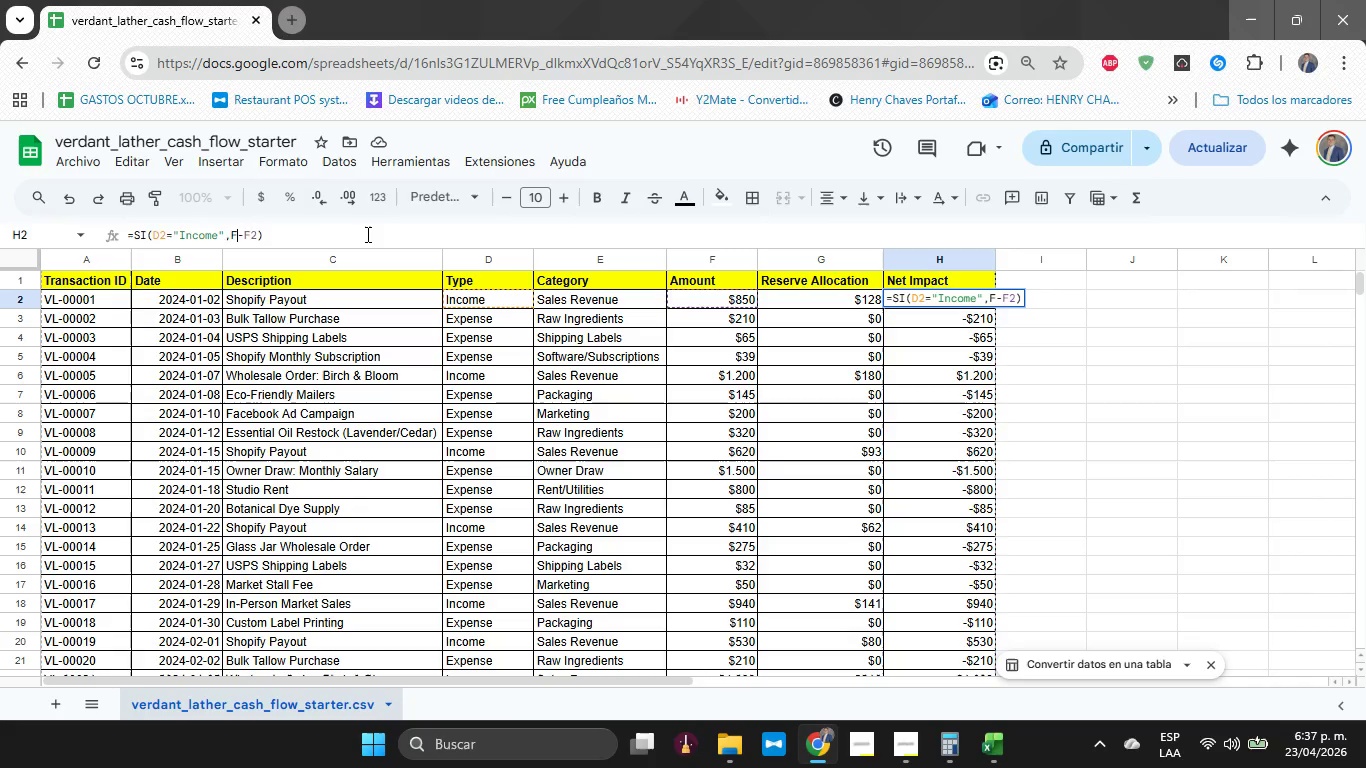 
key(Backspace)
 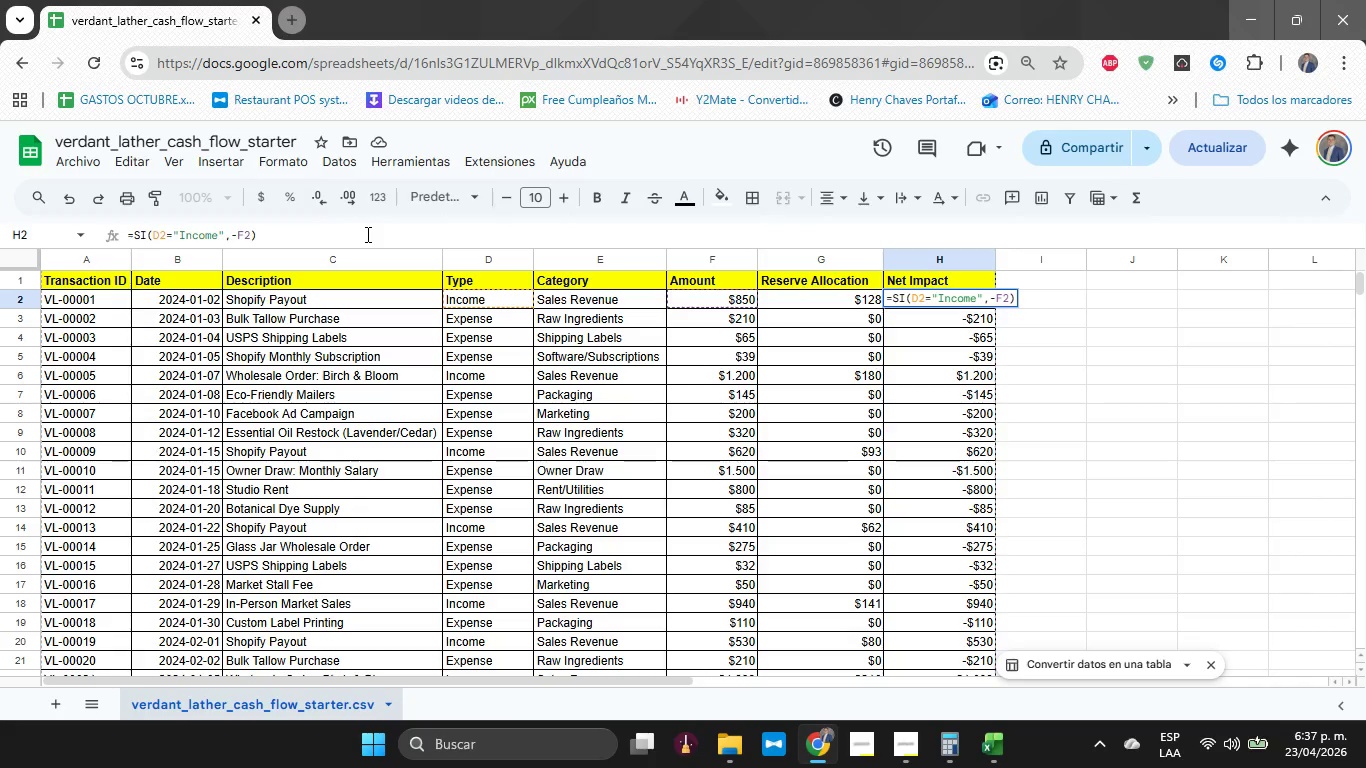 
key(ArrowRight)
 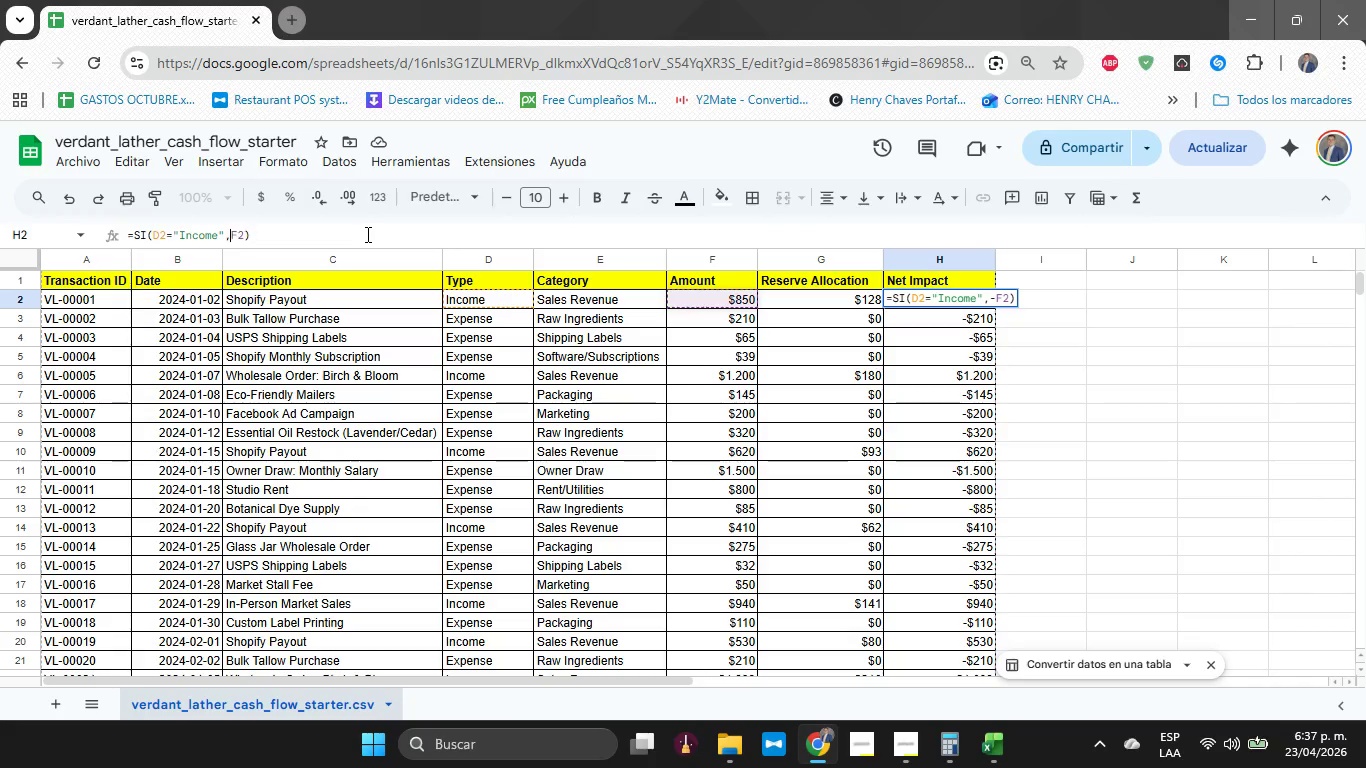 
key(Backspace)
 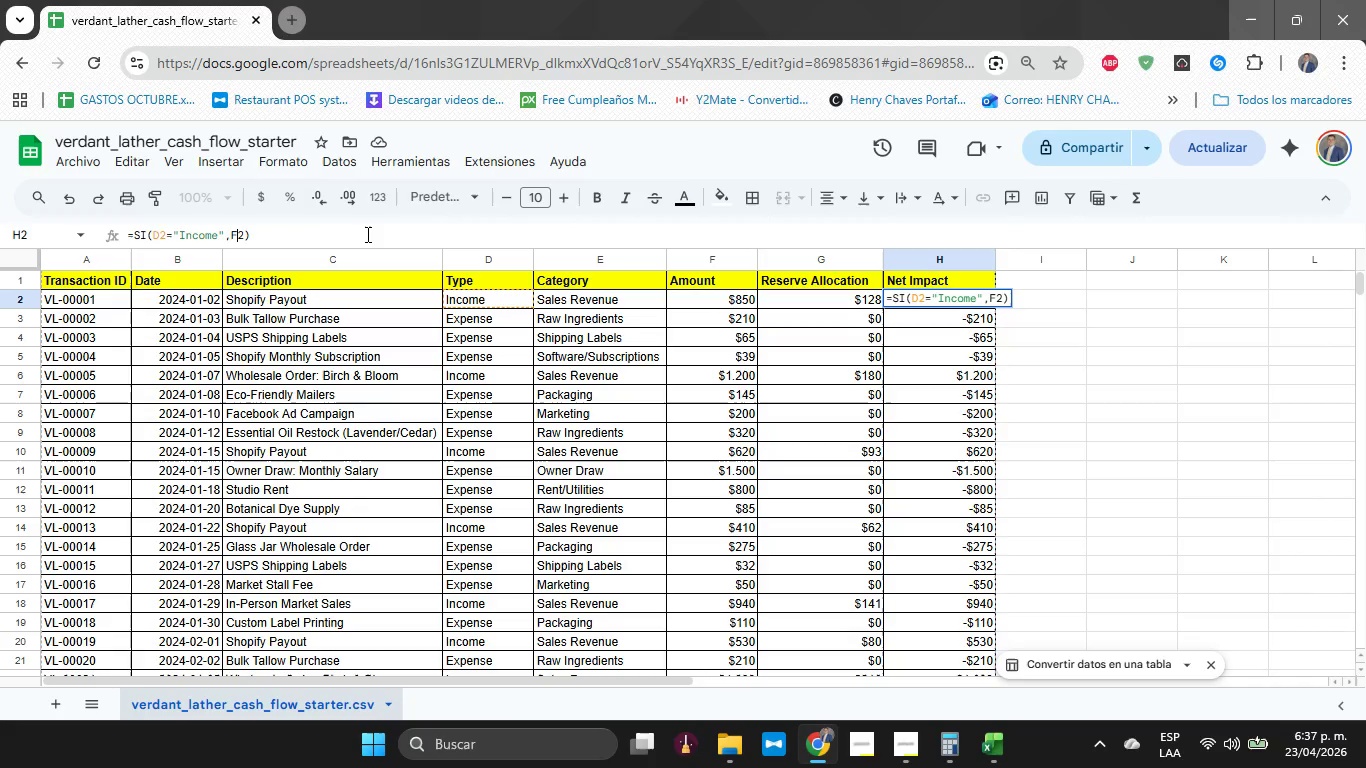 
key(ArrowRight)
 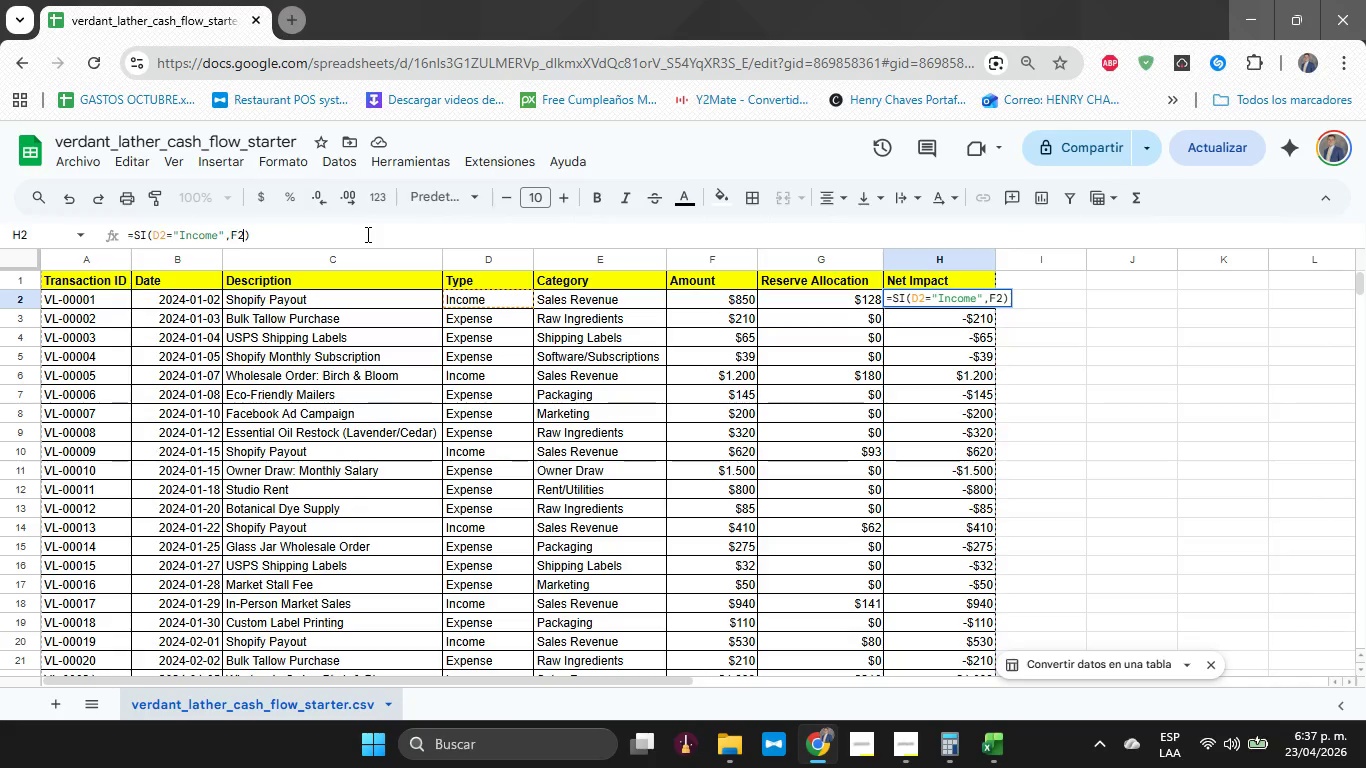 
key(ArrowRight)
 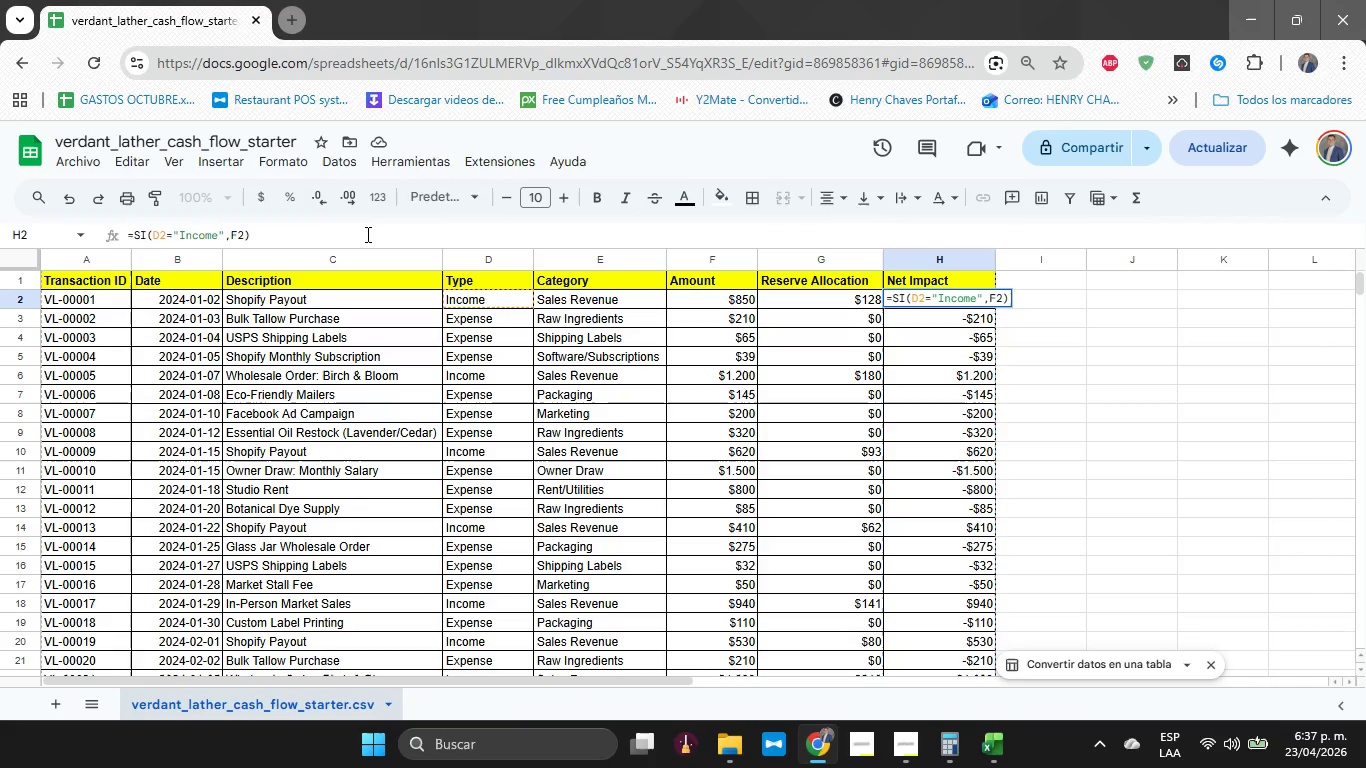 
type(-F2)
 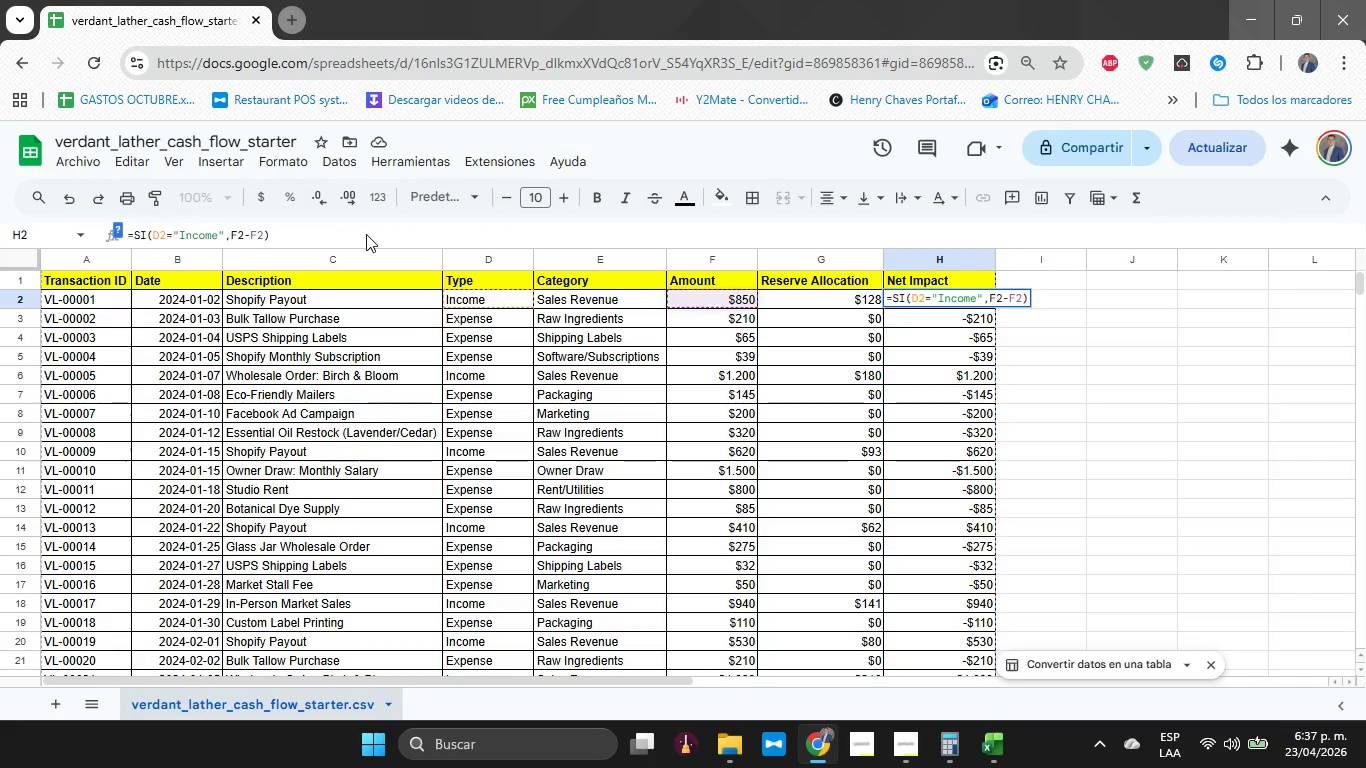 
key(ArrowLeft)
 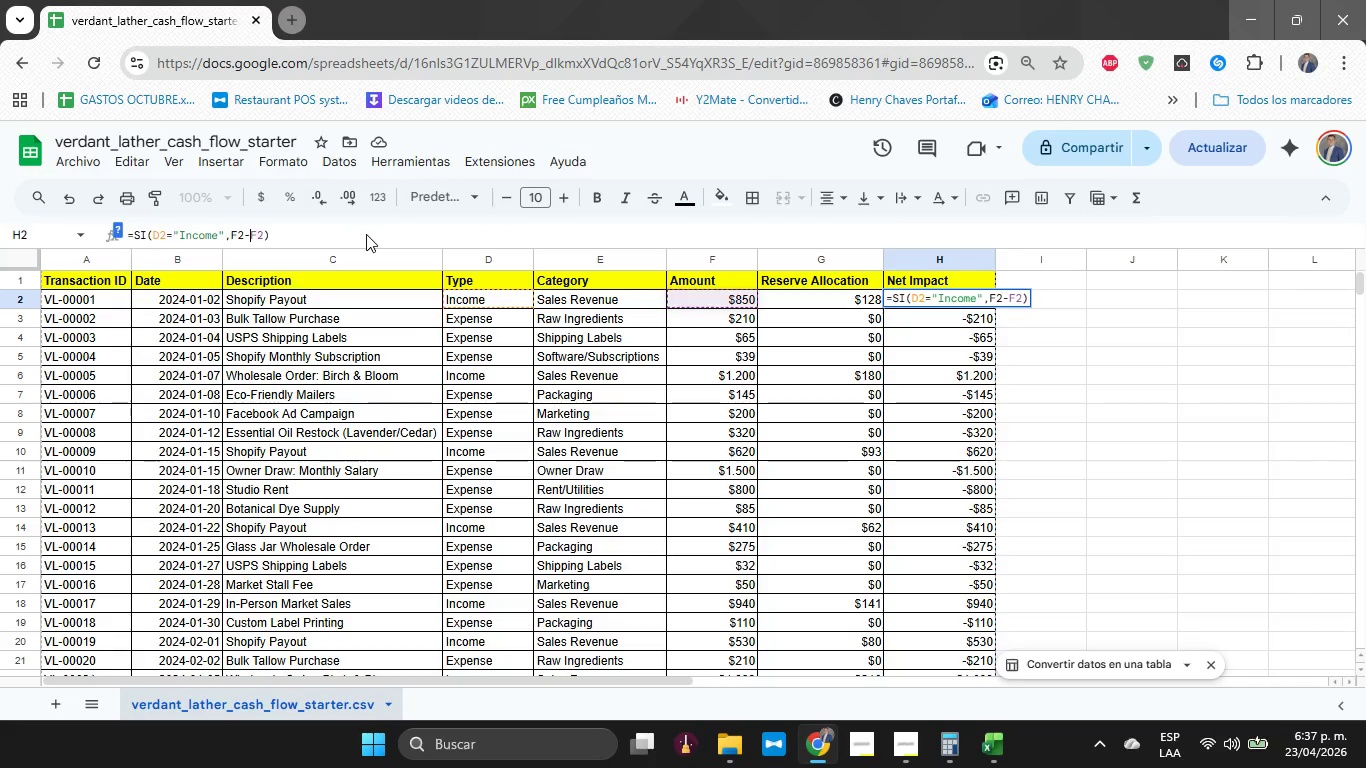 
key(ArrowLeft)
 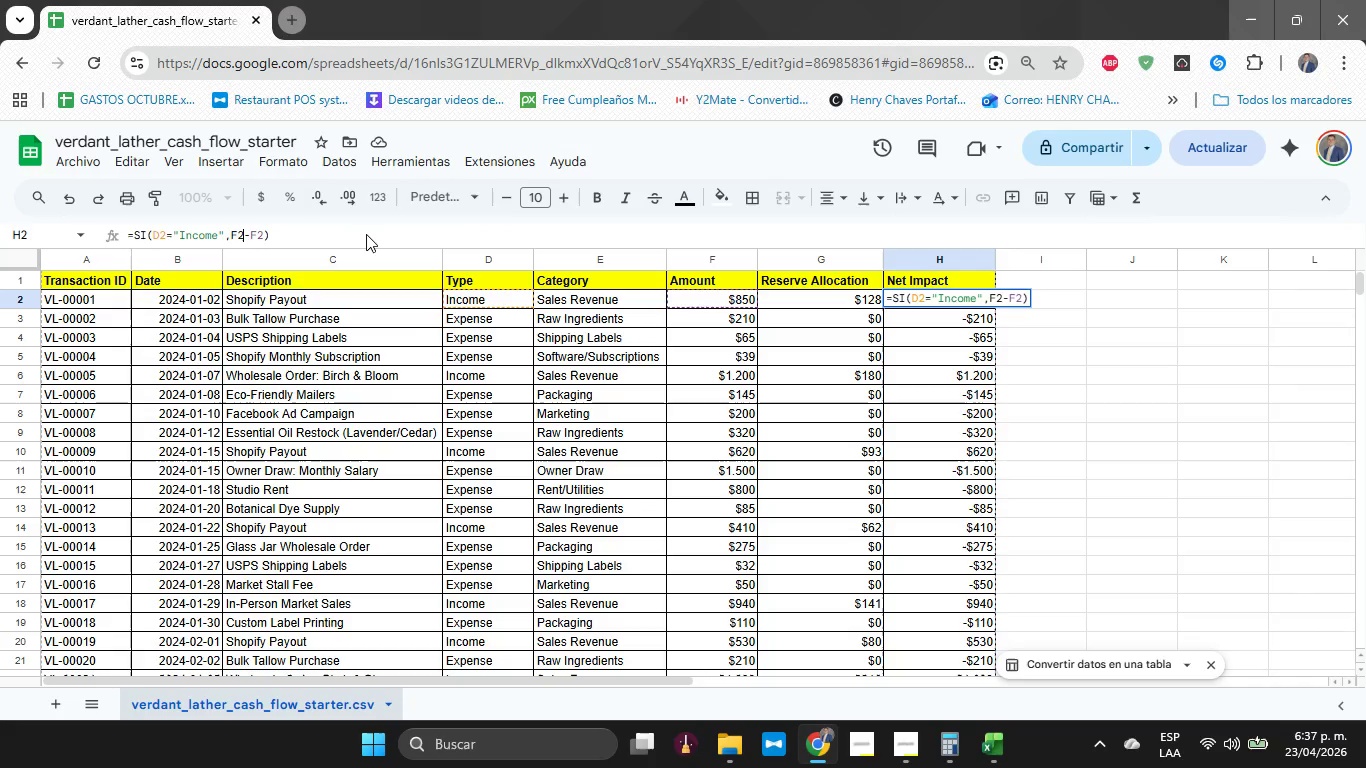 
key(ArrowLeft)
 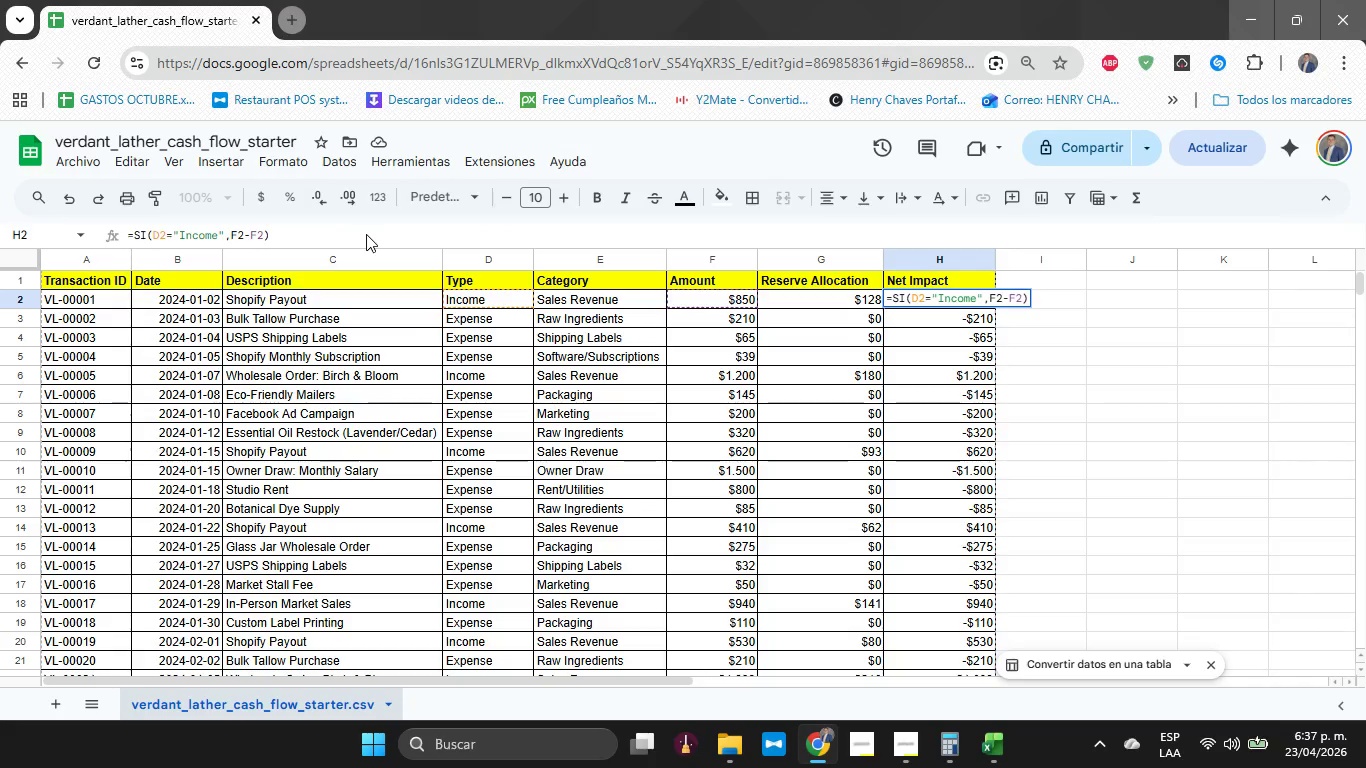 
key(Comma)
 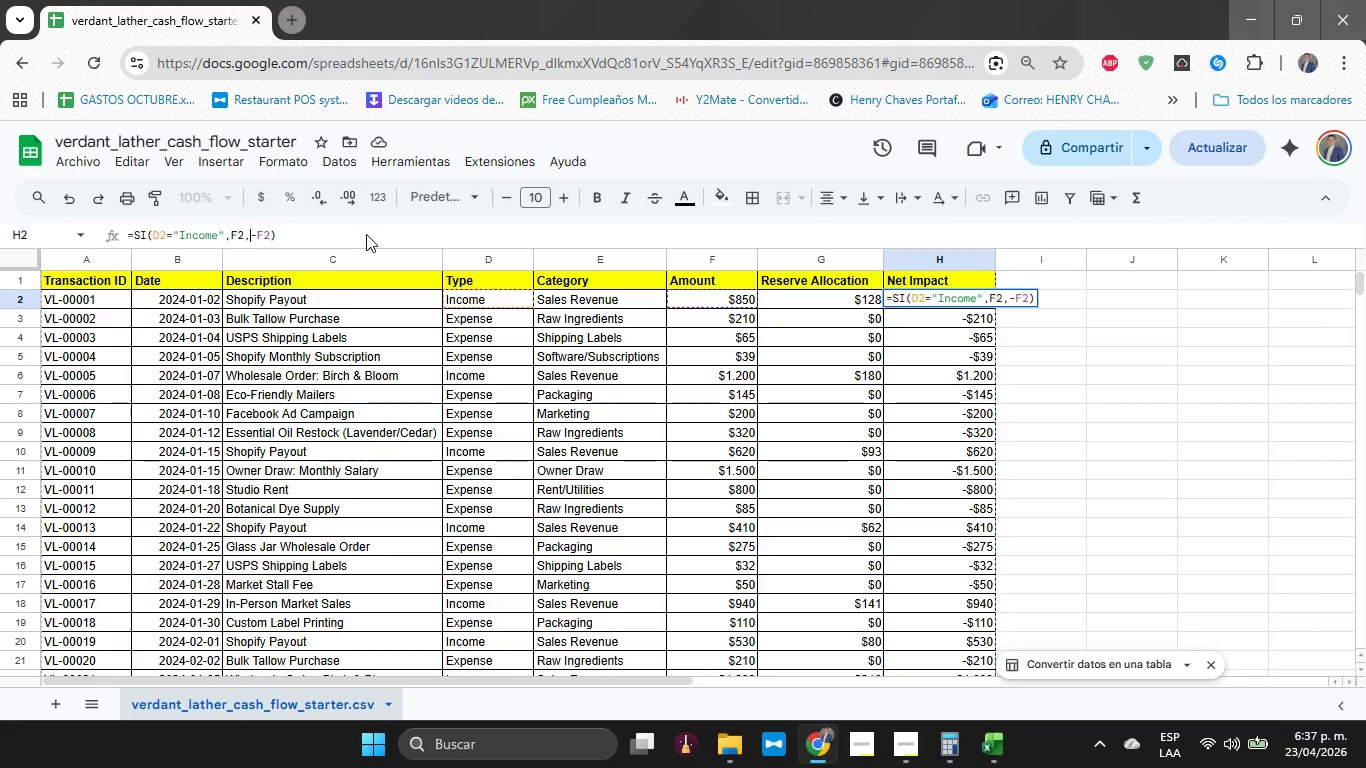 
key(ArrowRight)
 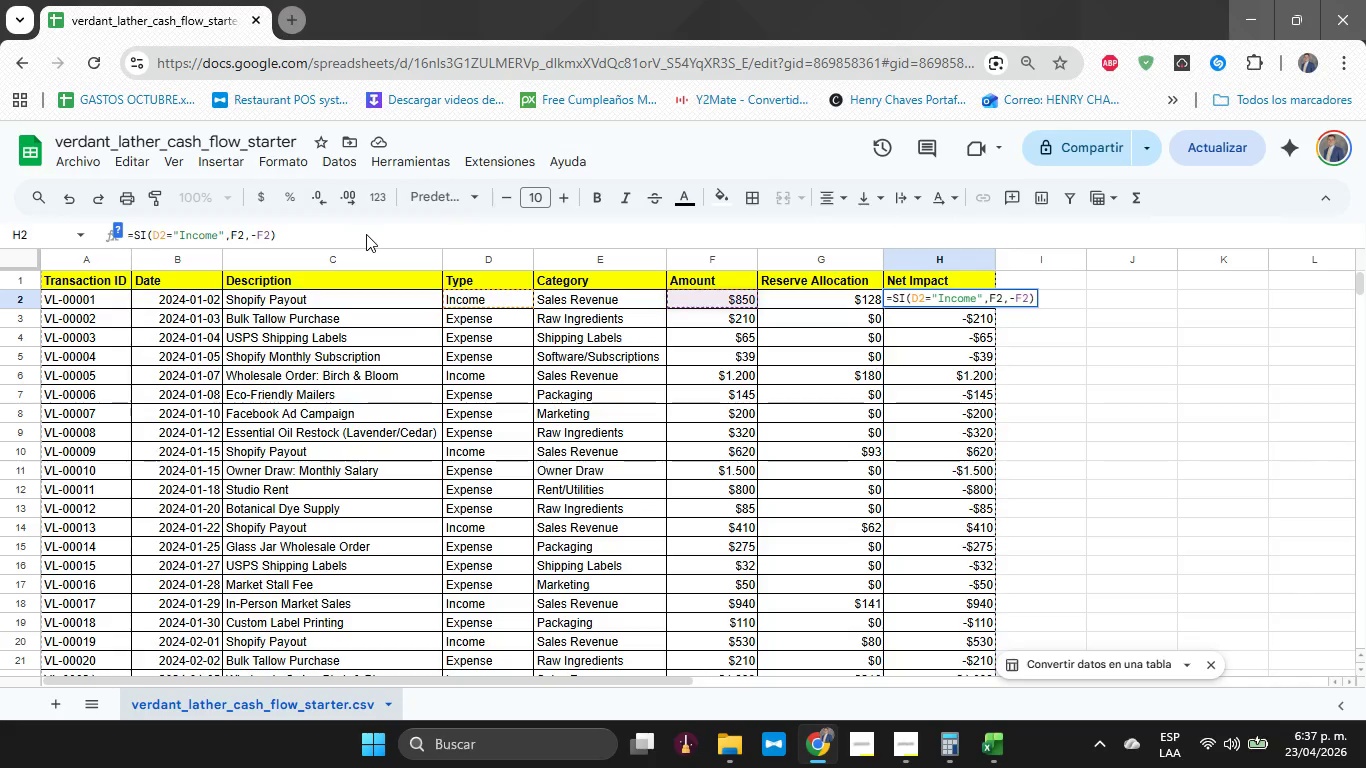 
wait(6.75)
 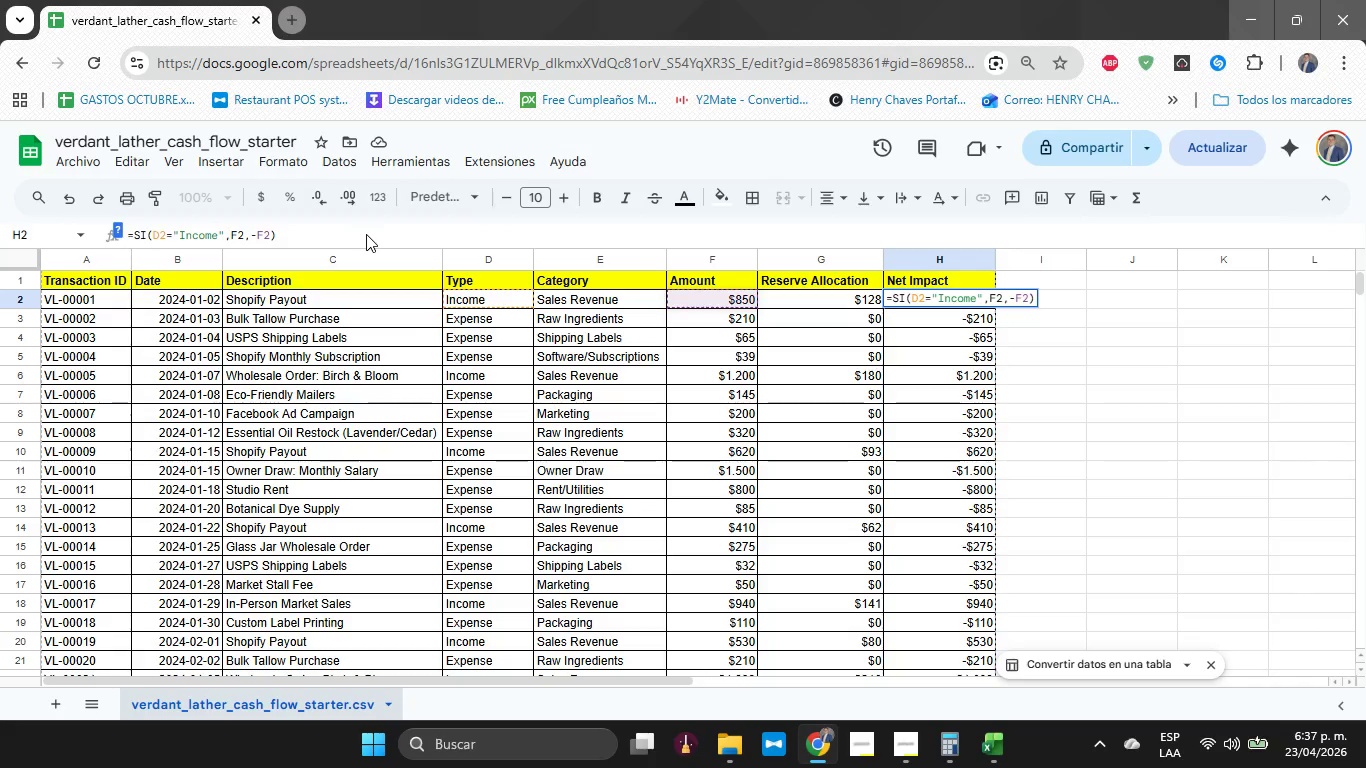 
key(ArrowLeft)
 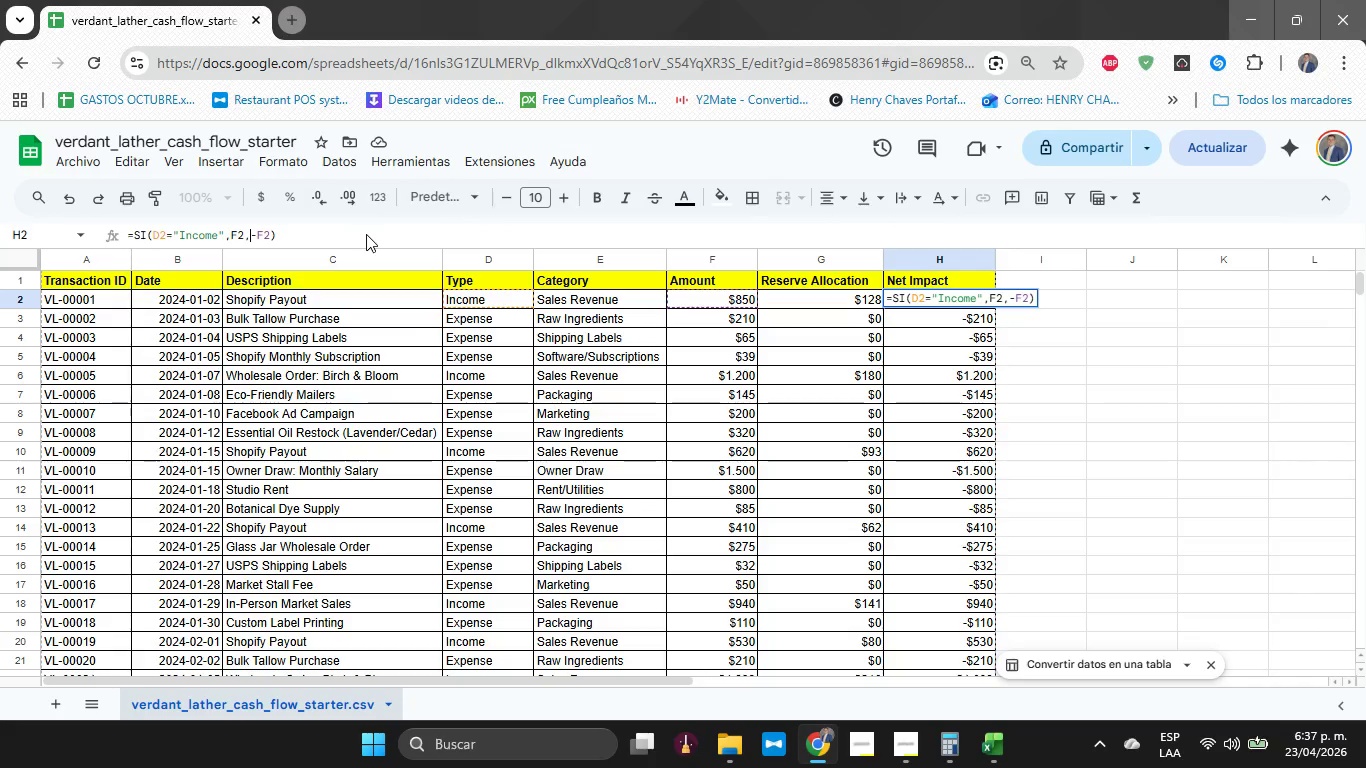 
key(ArrowLeft)
 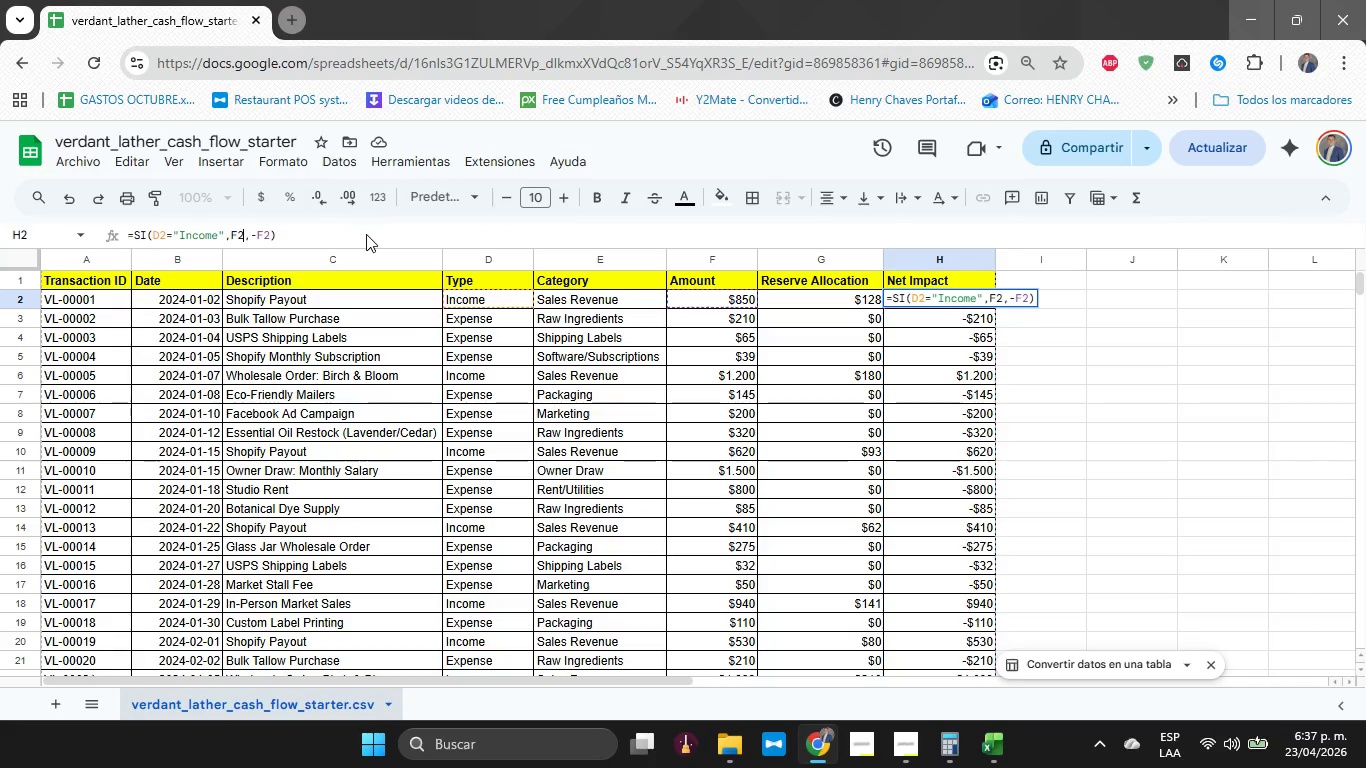 
key(ArrowLeft)
 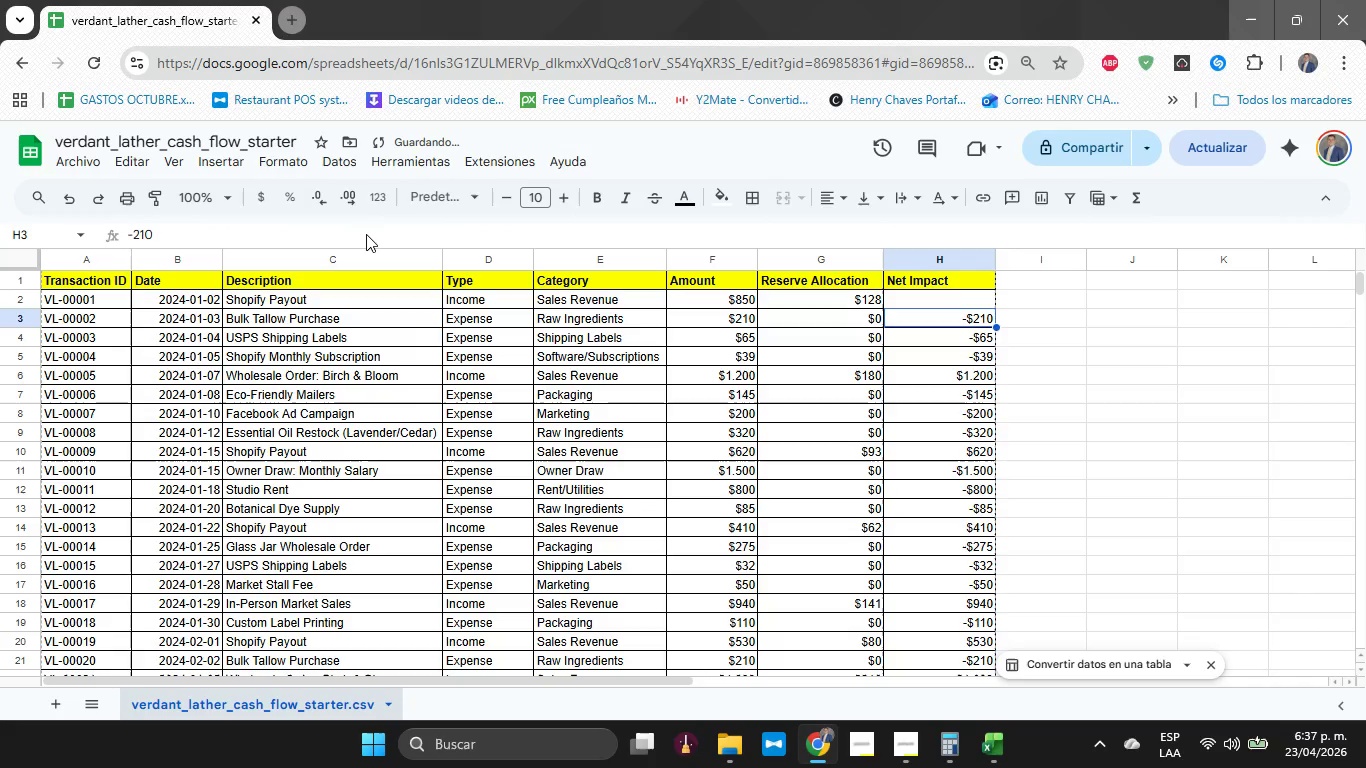 
key(Enter)
 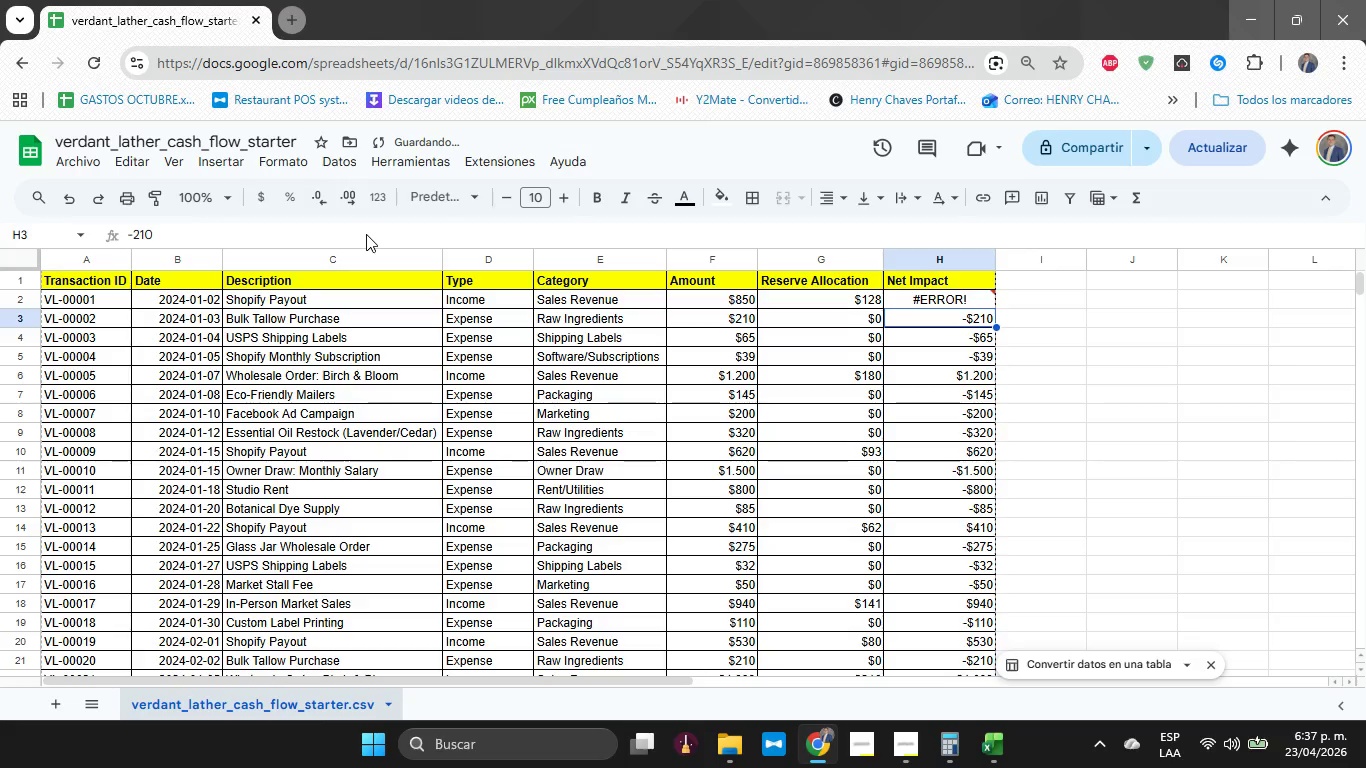 
key(ArrowUp)
 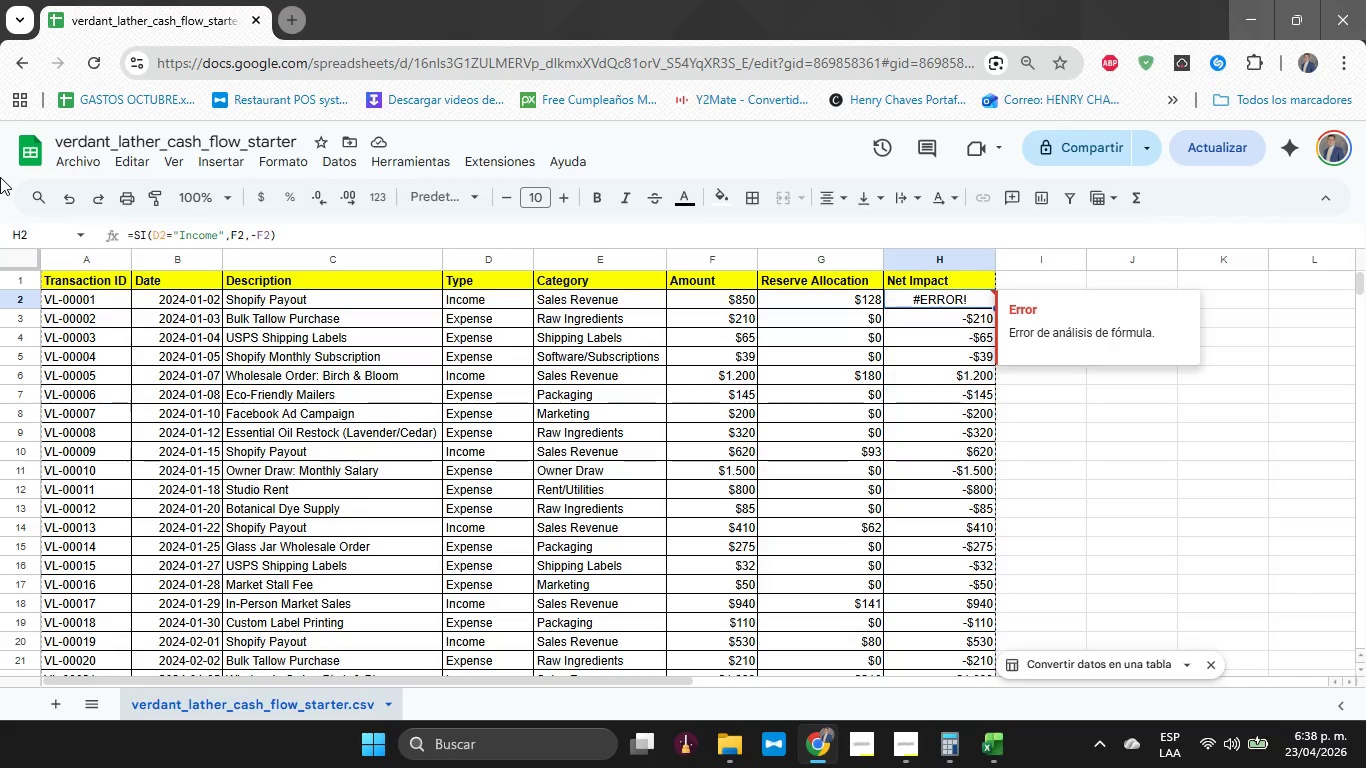 
wait(32.55)
 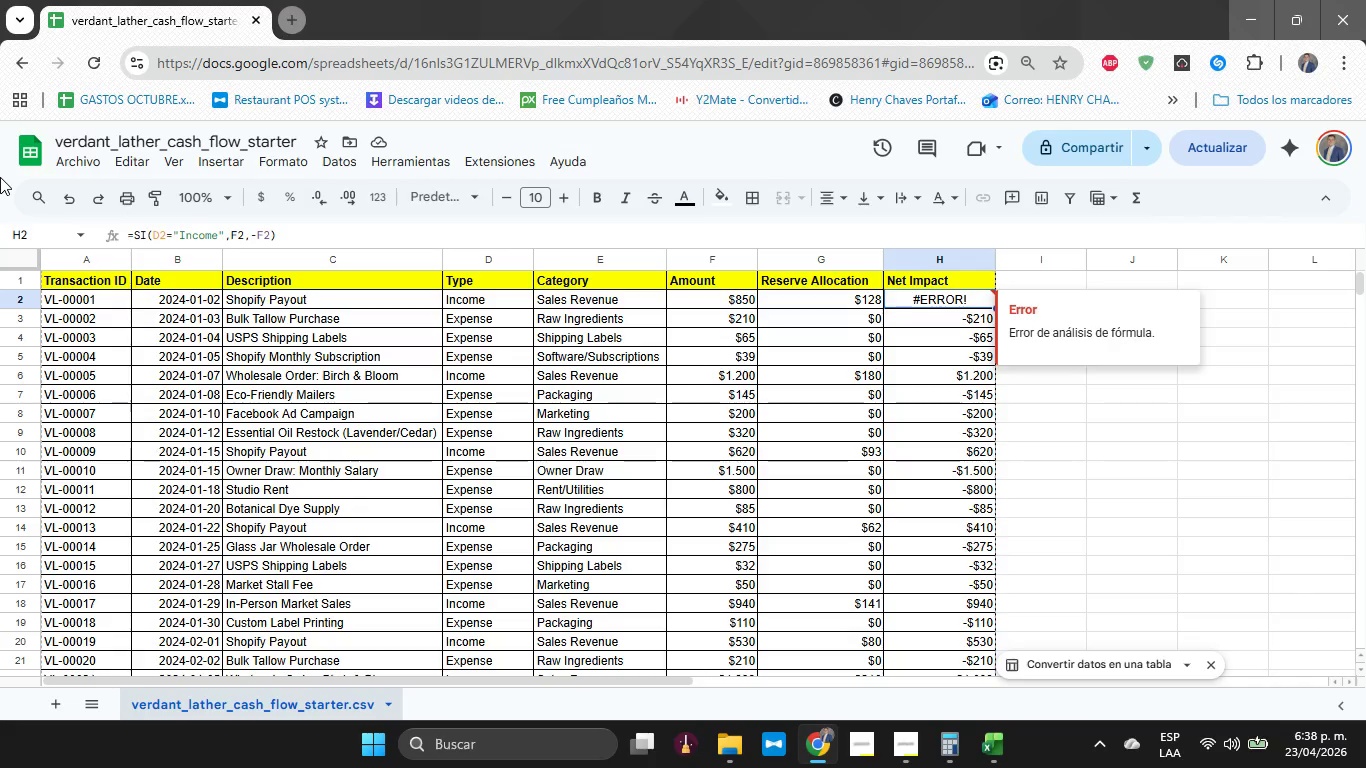 
double_click([505, 308])
 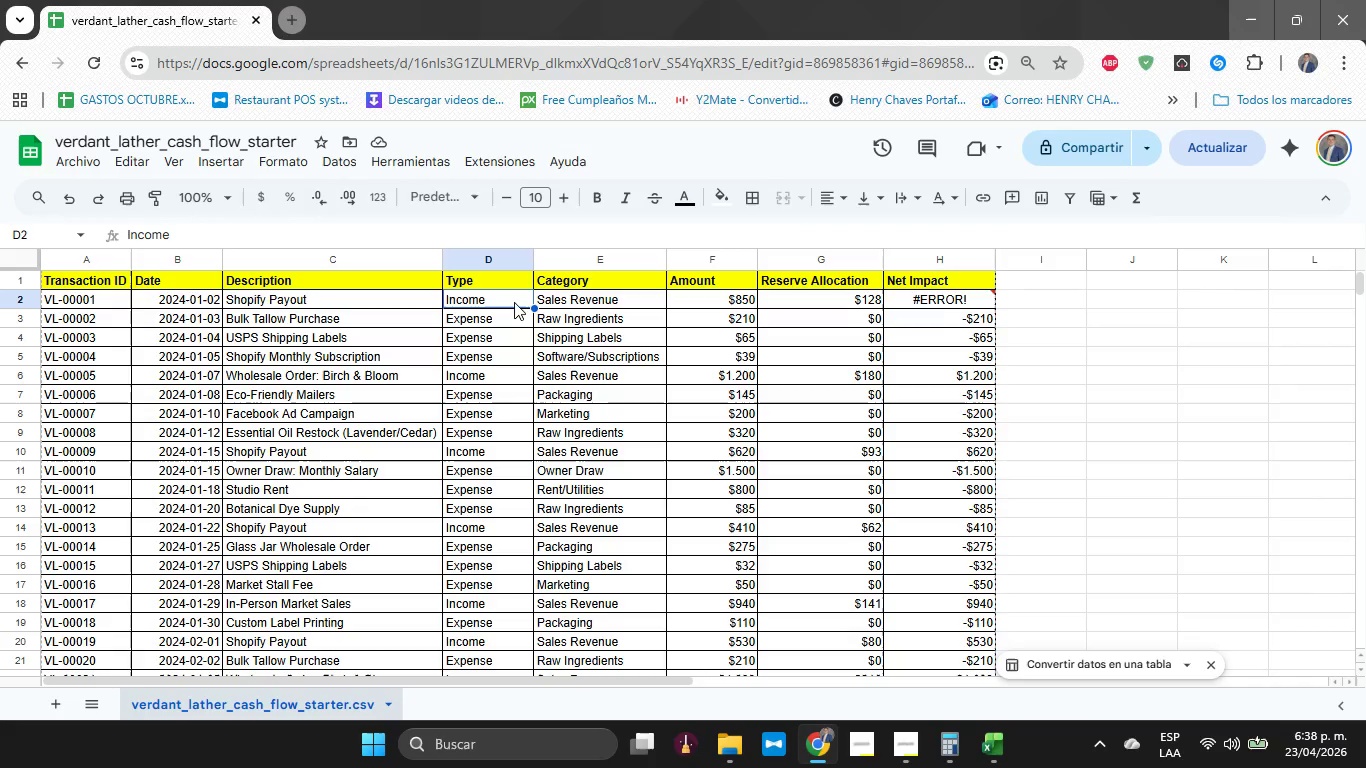 
double_click([514, 302])
 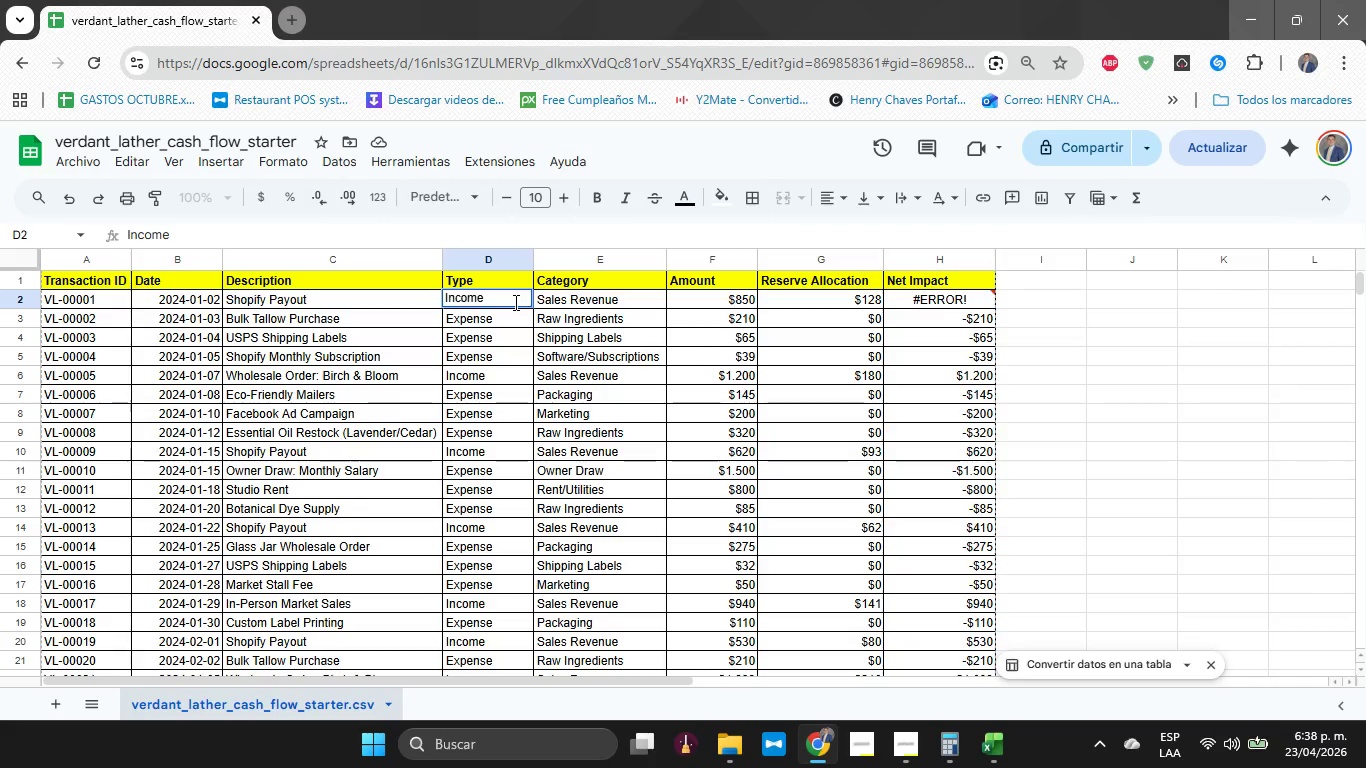 
key(Enter)
 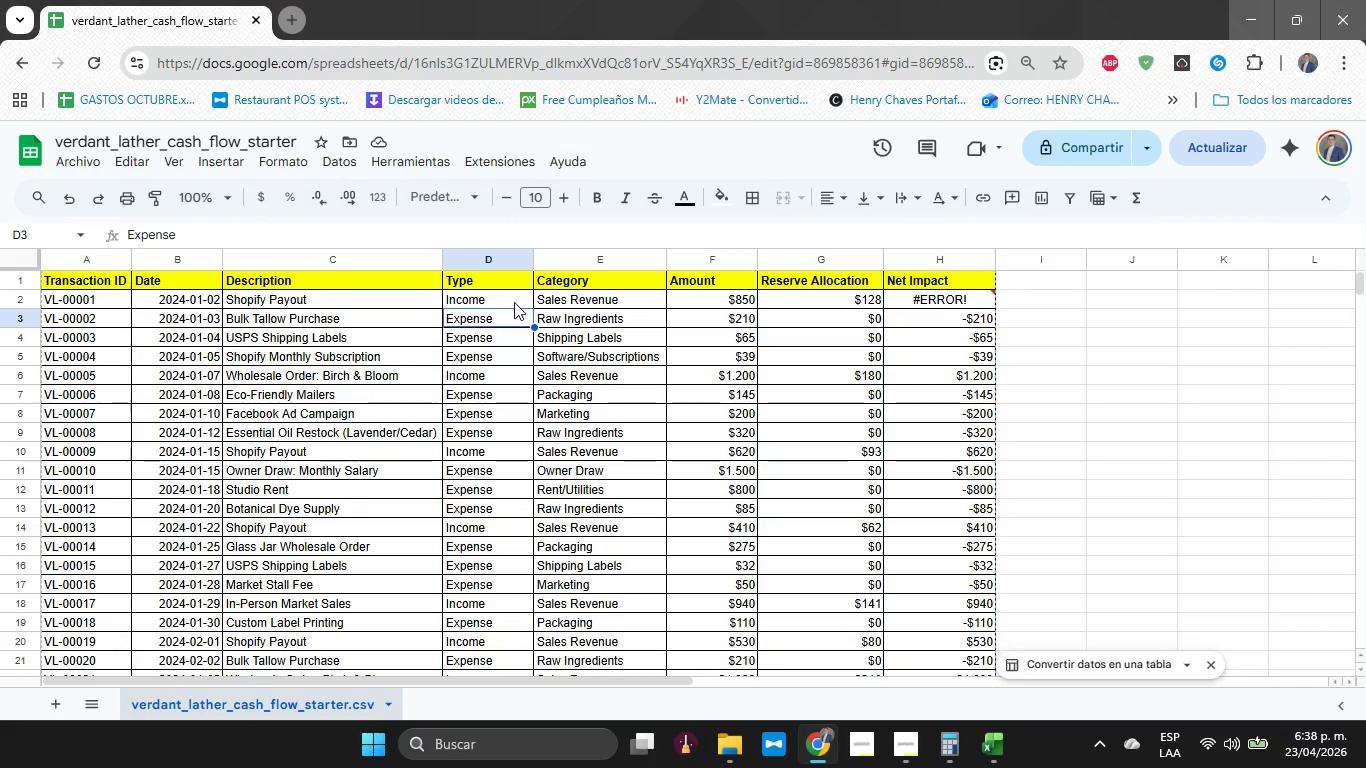 
key(ArrowUp)
 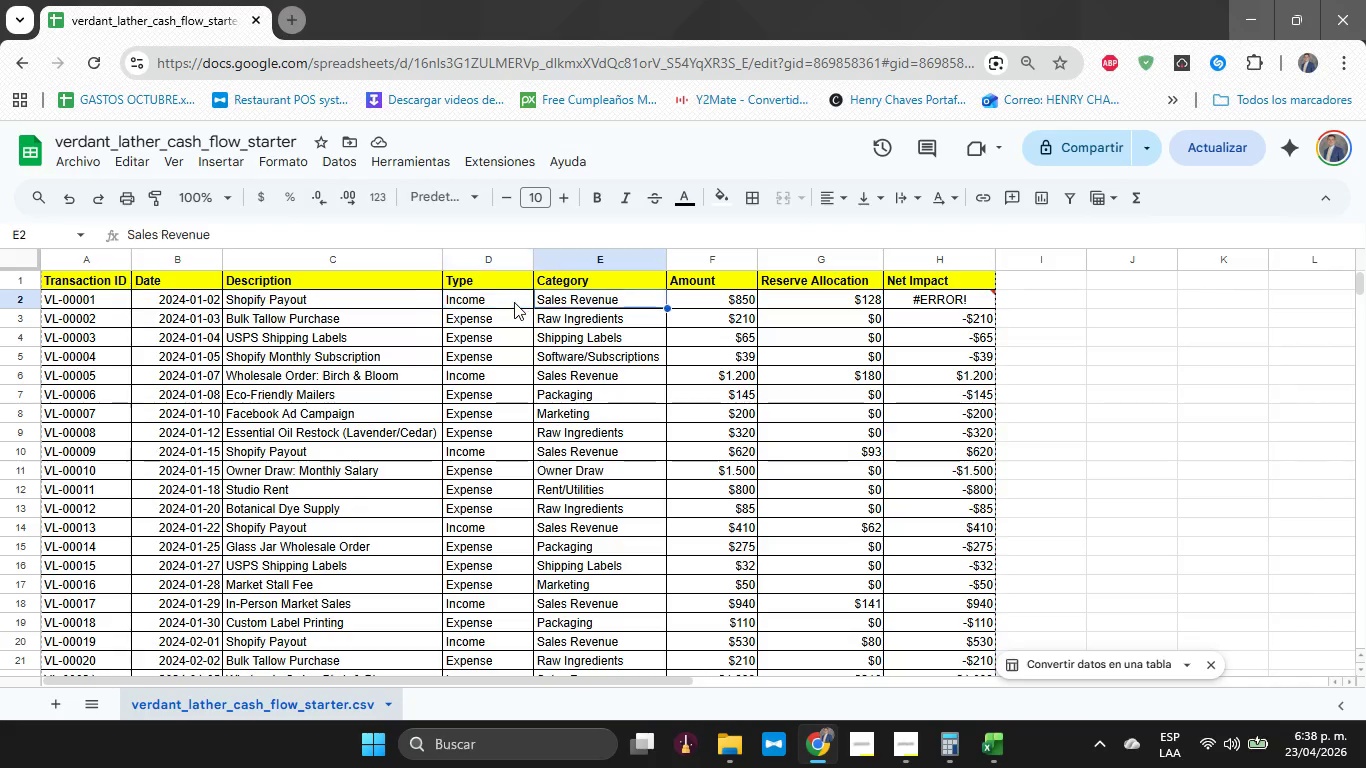 
key(ArrowRight)
 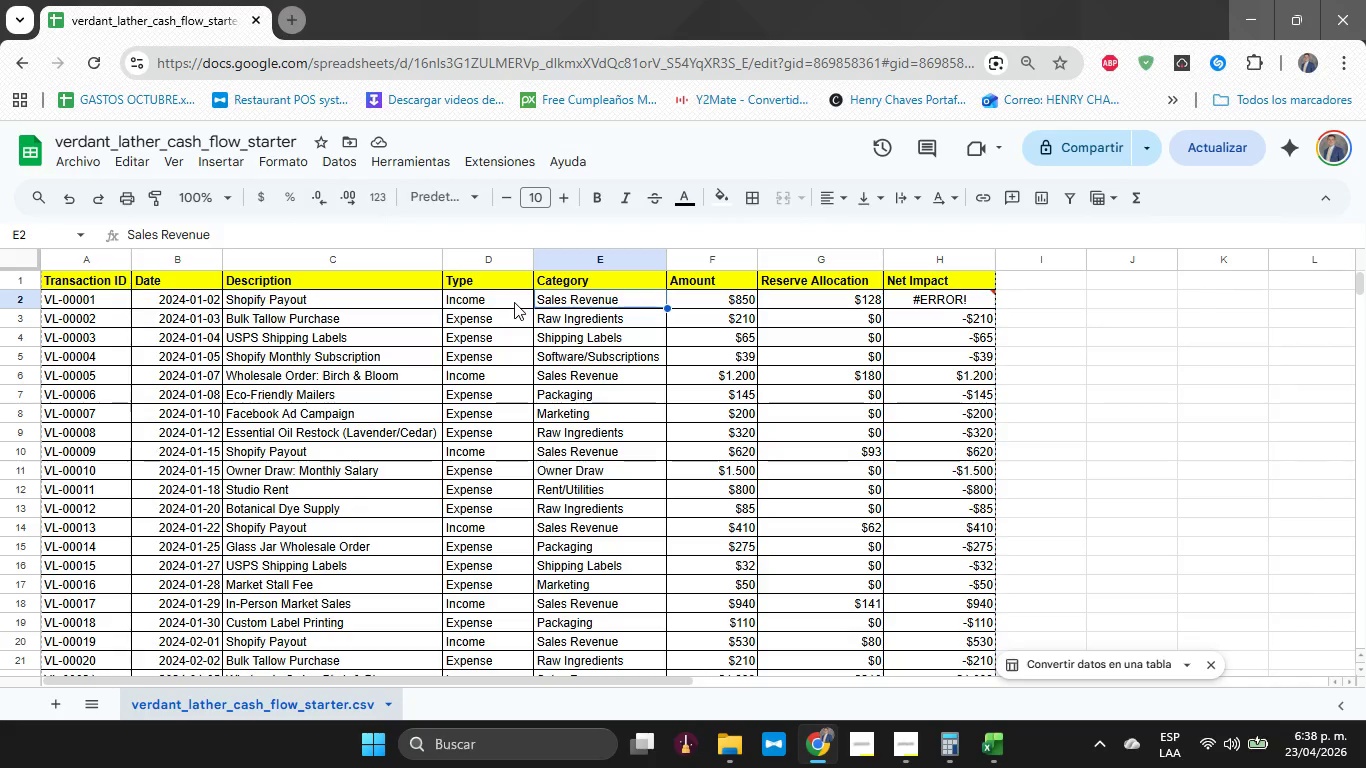 
key(ArrowRight)
 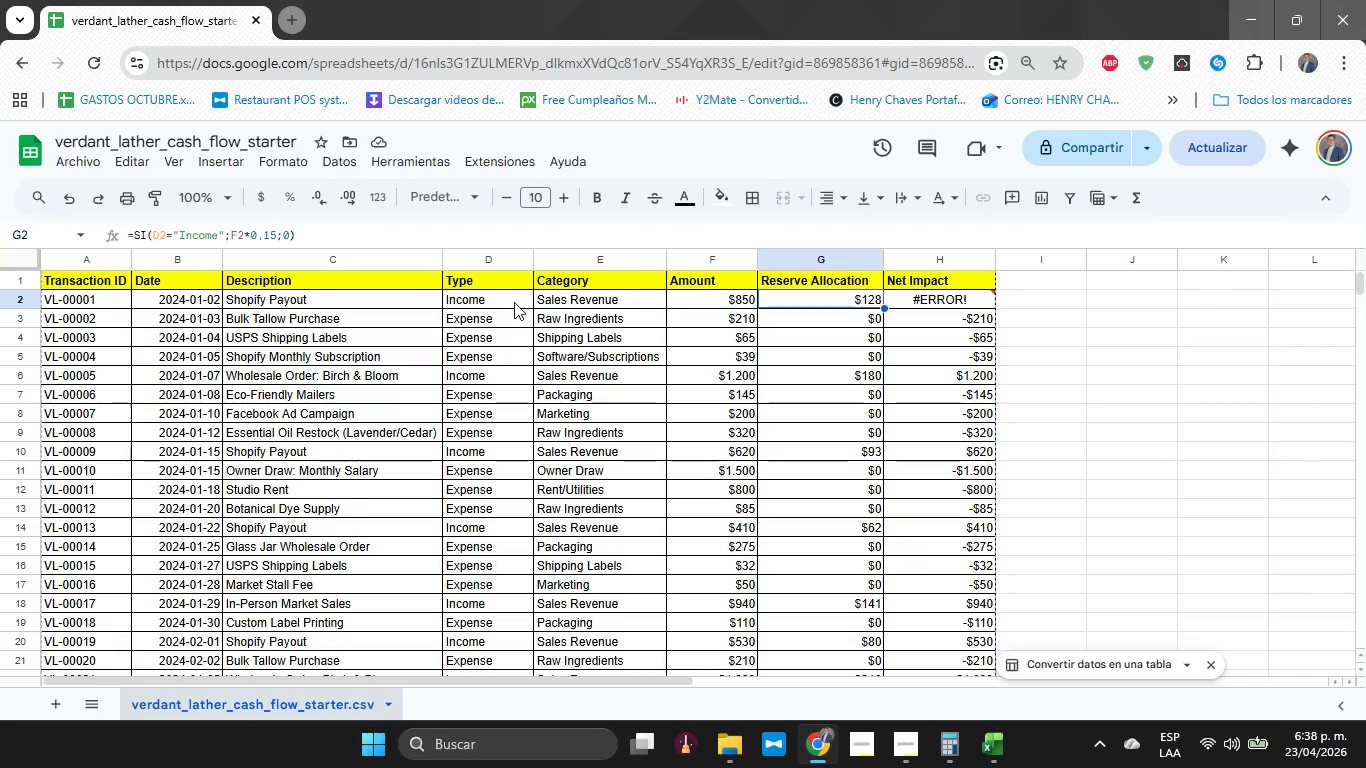 
key(ArrowRight)
 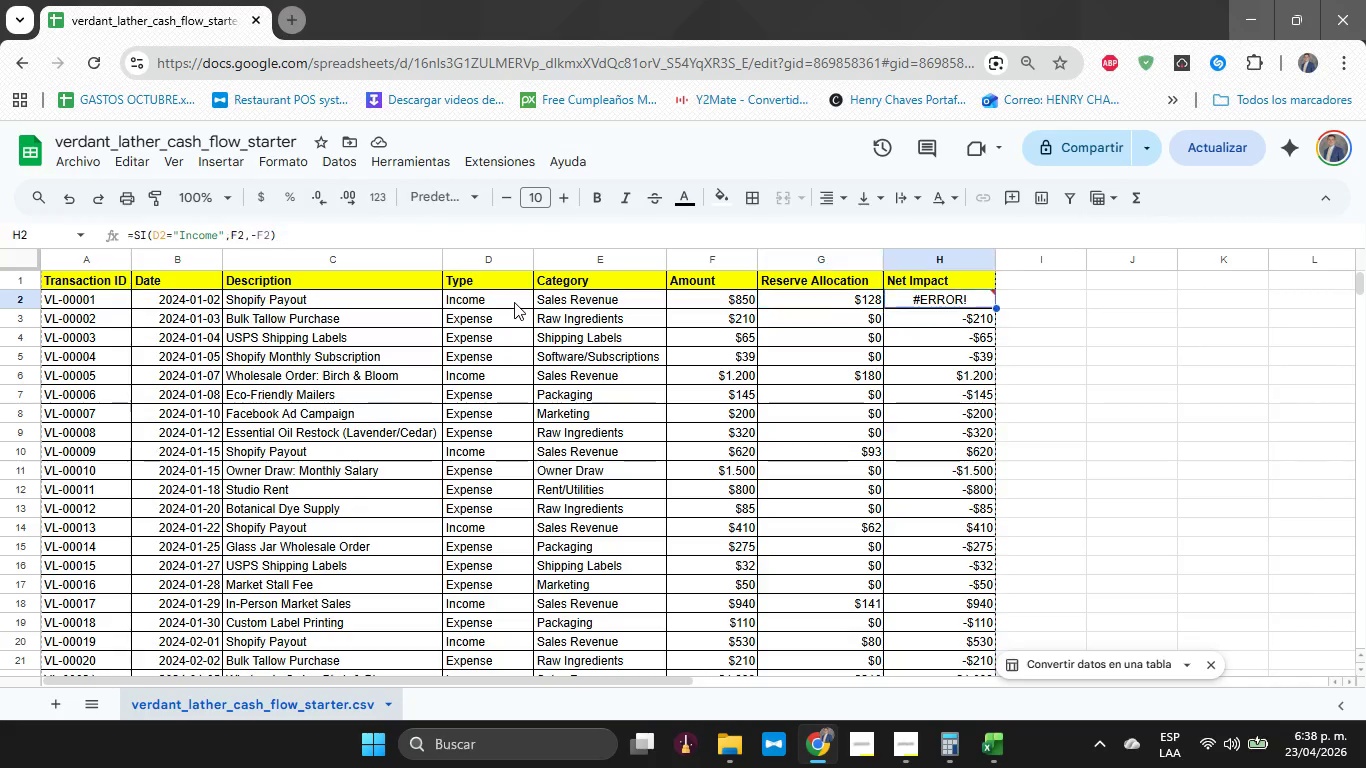 
key(ArrowRight)
 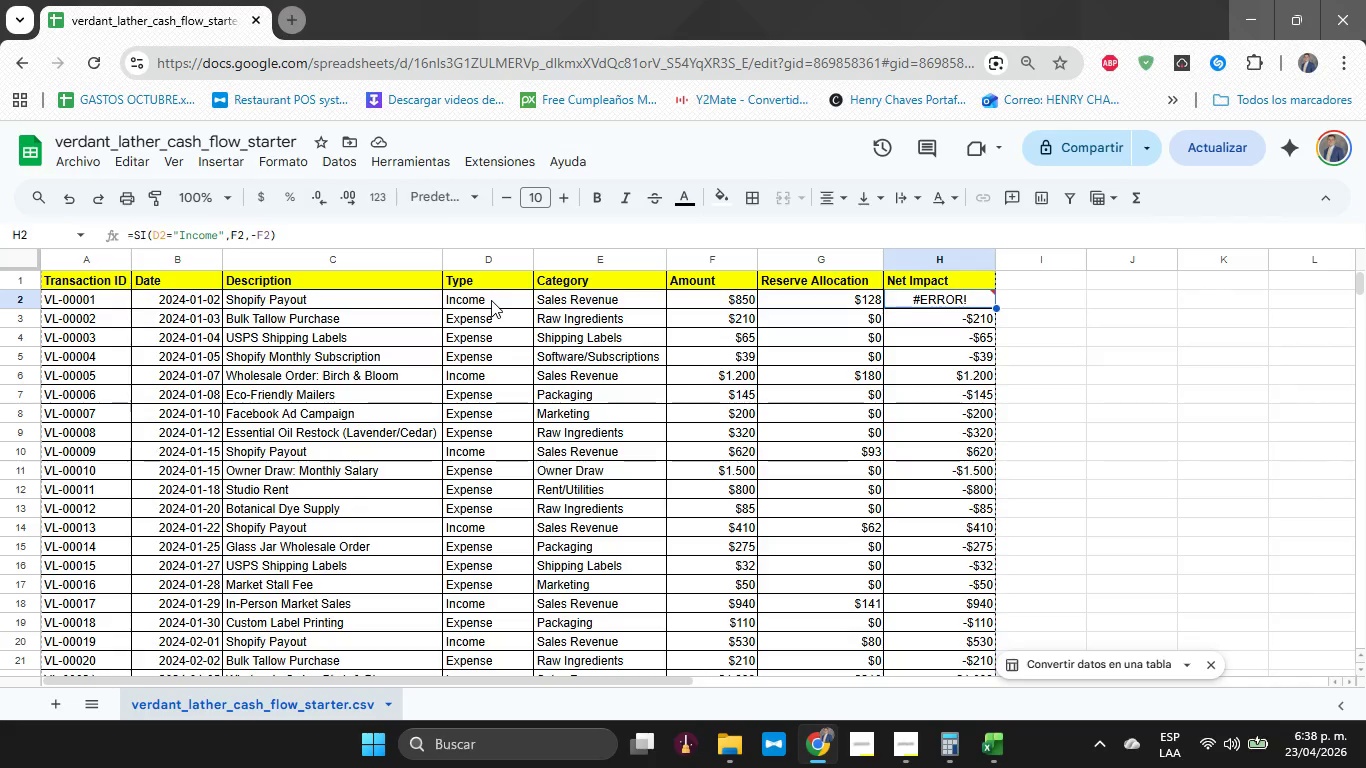 
wait(12.52)
 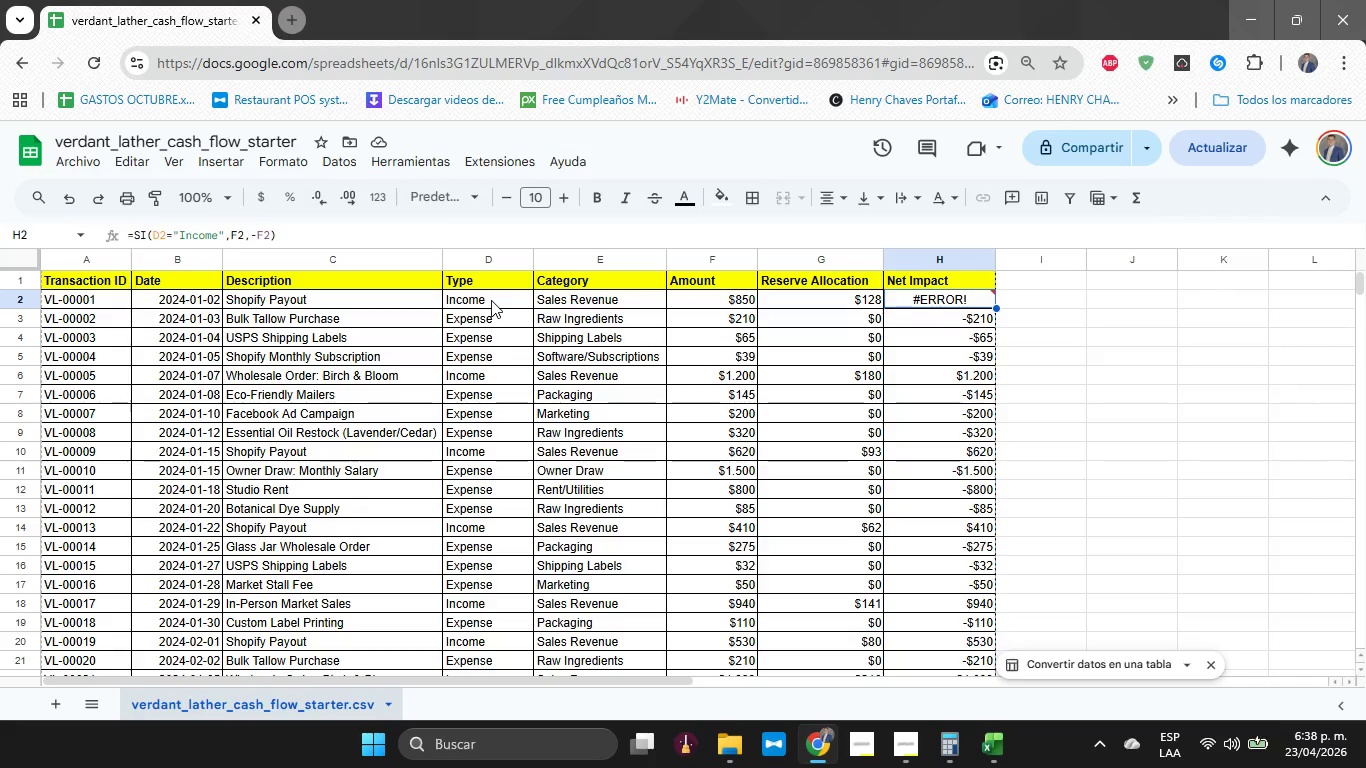 
left_click([261, 238])
 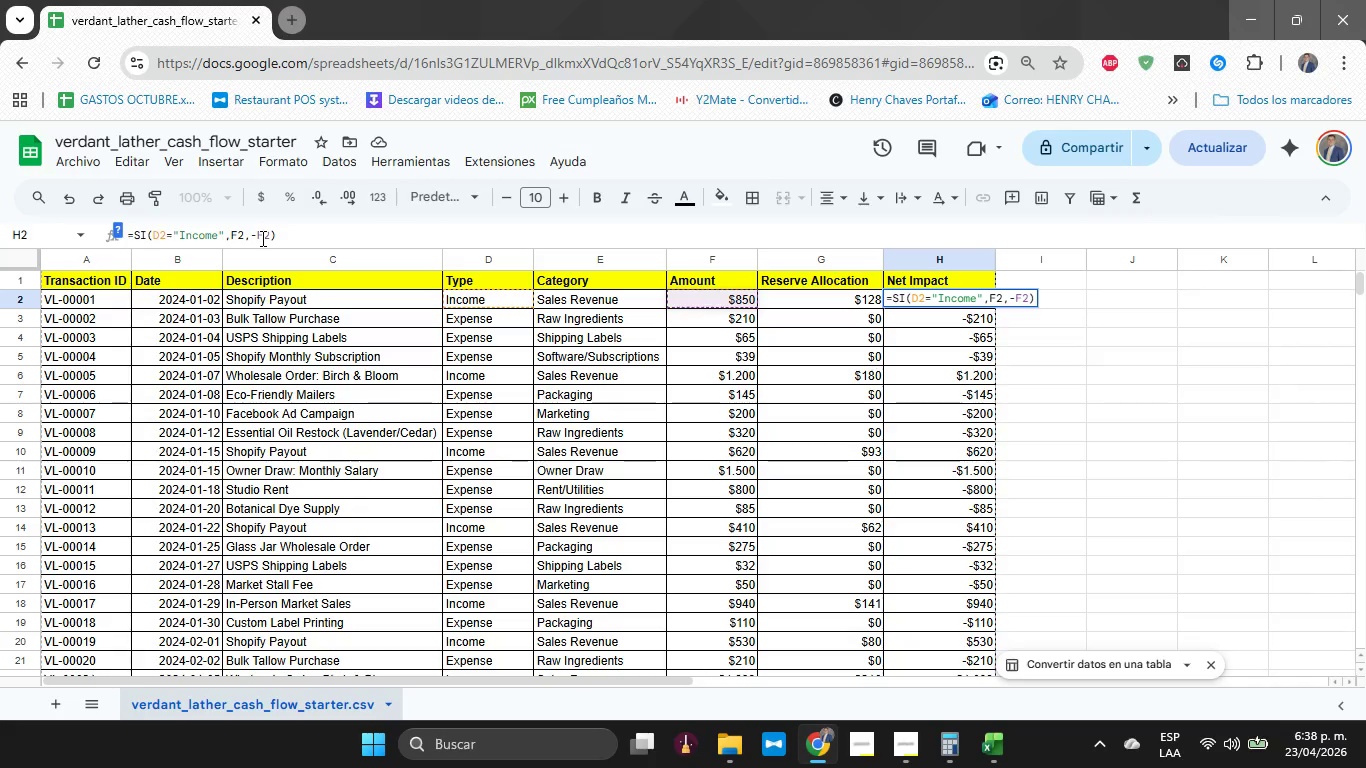 
key(Backspace)
 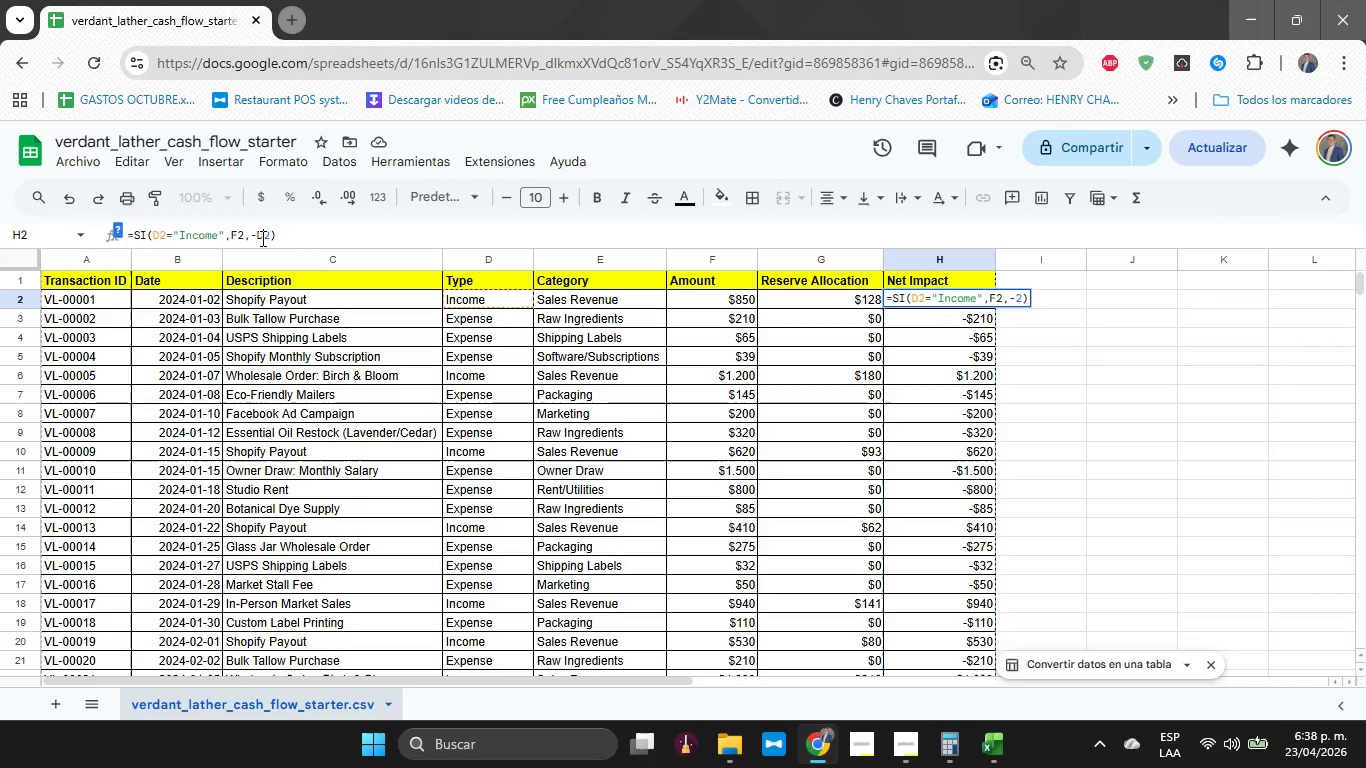 
key(D)
 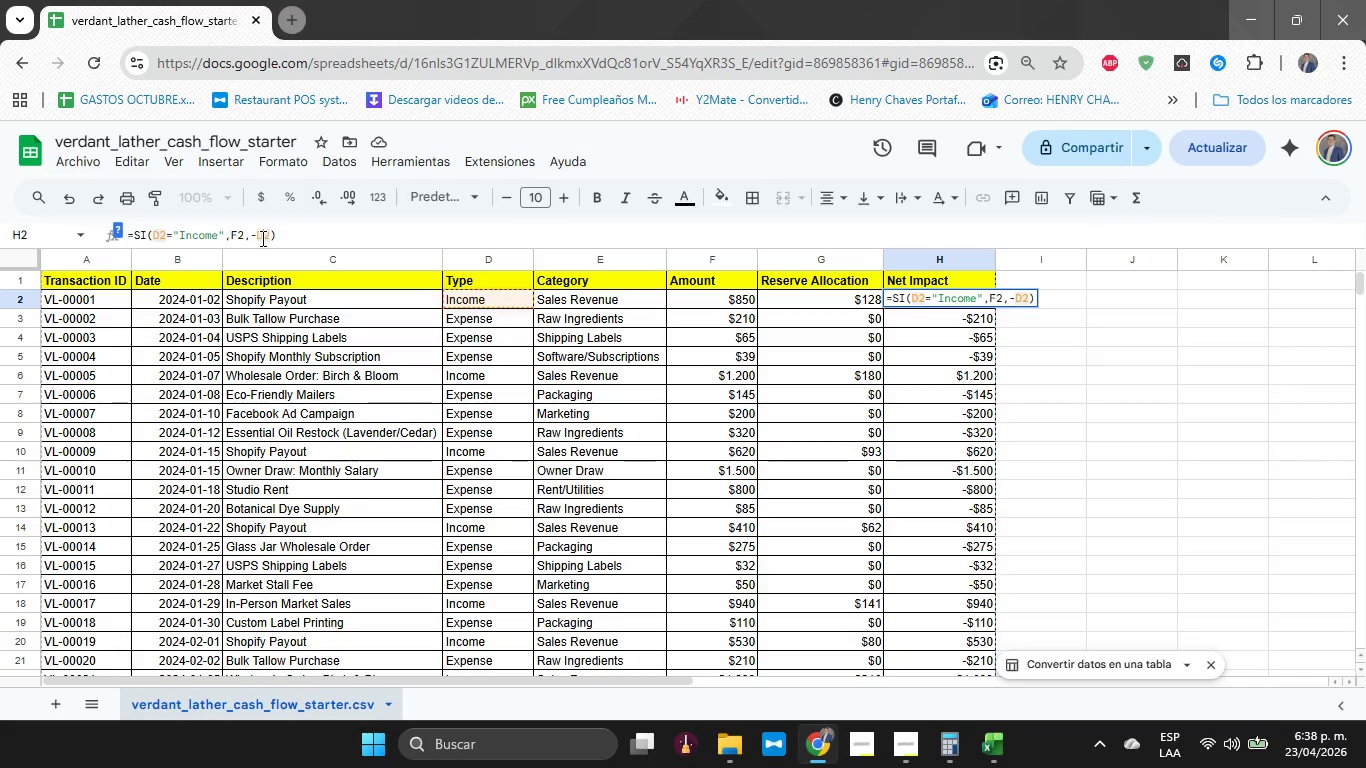 
key(Enter)
 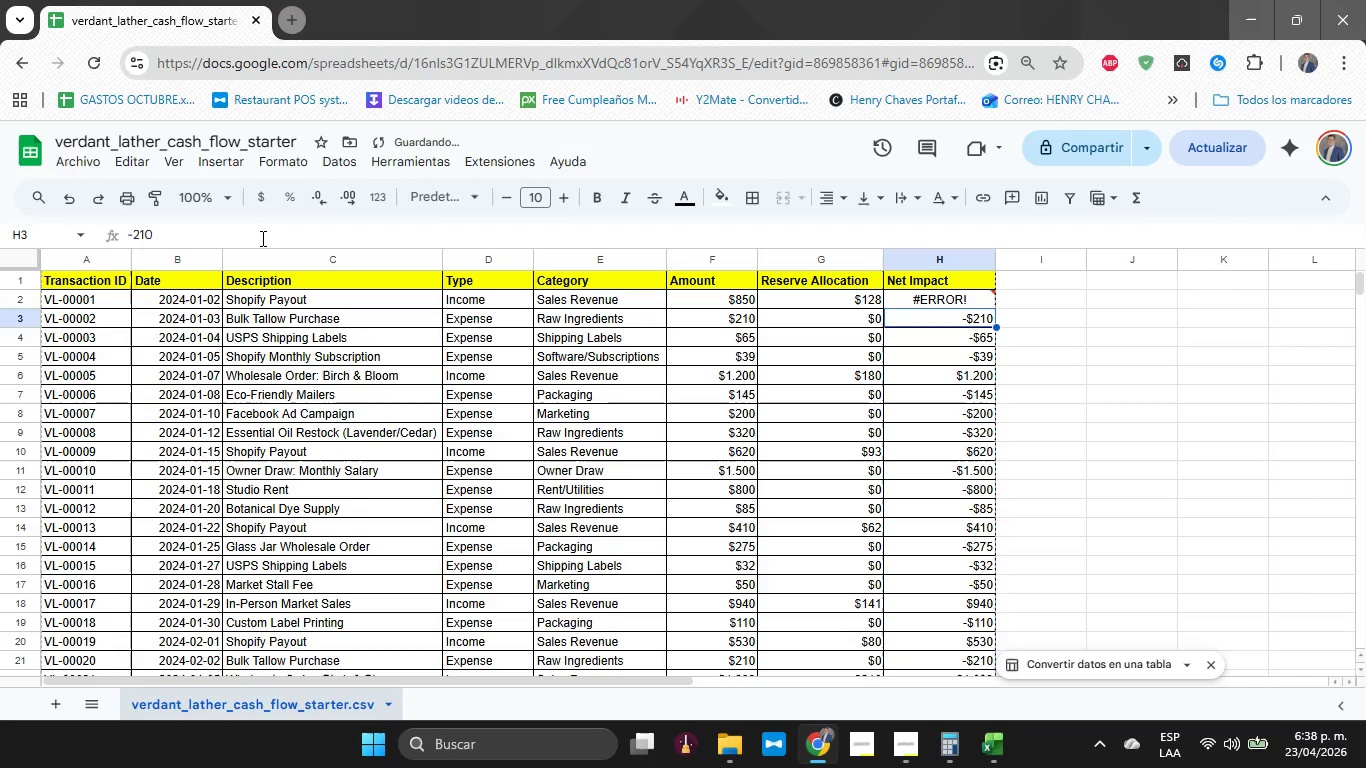 
key(ArrowUp)
 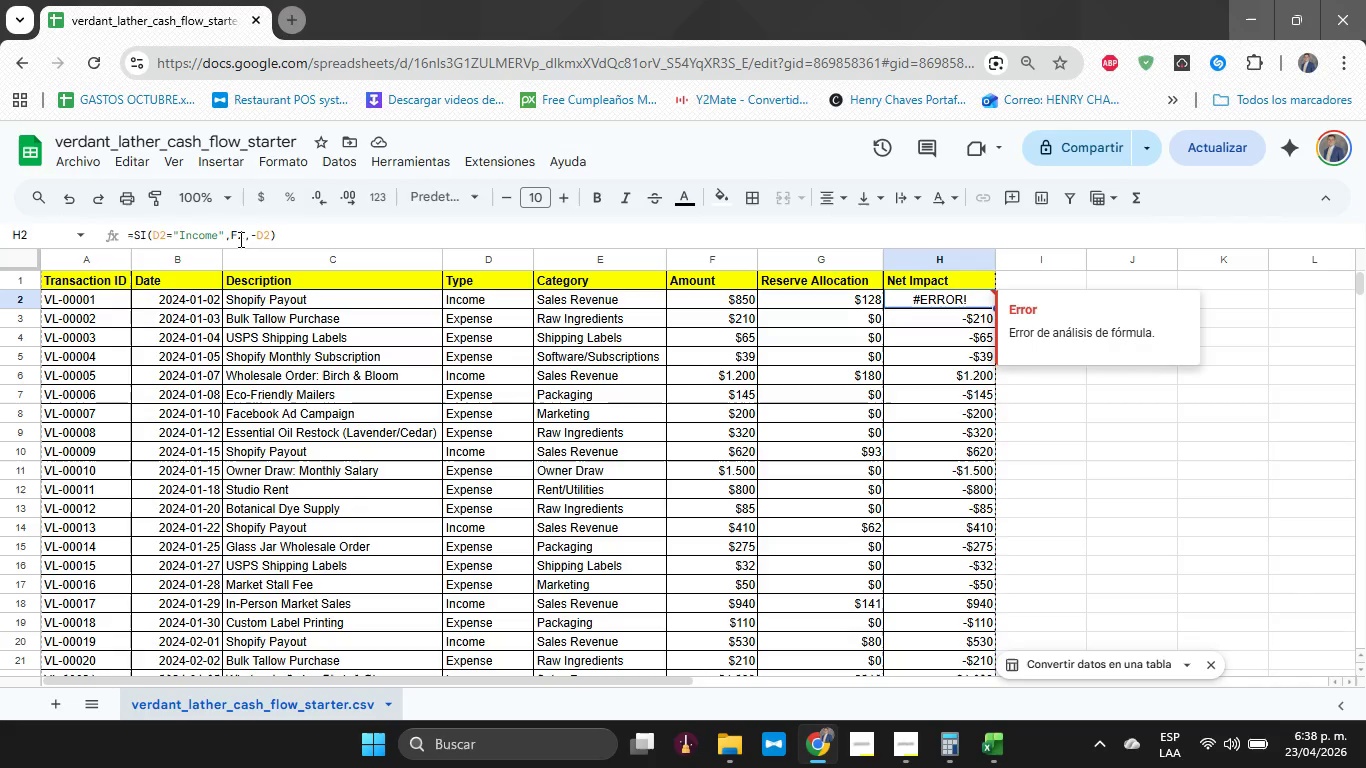 
wait(7.92)
 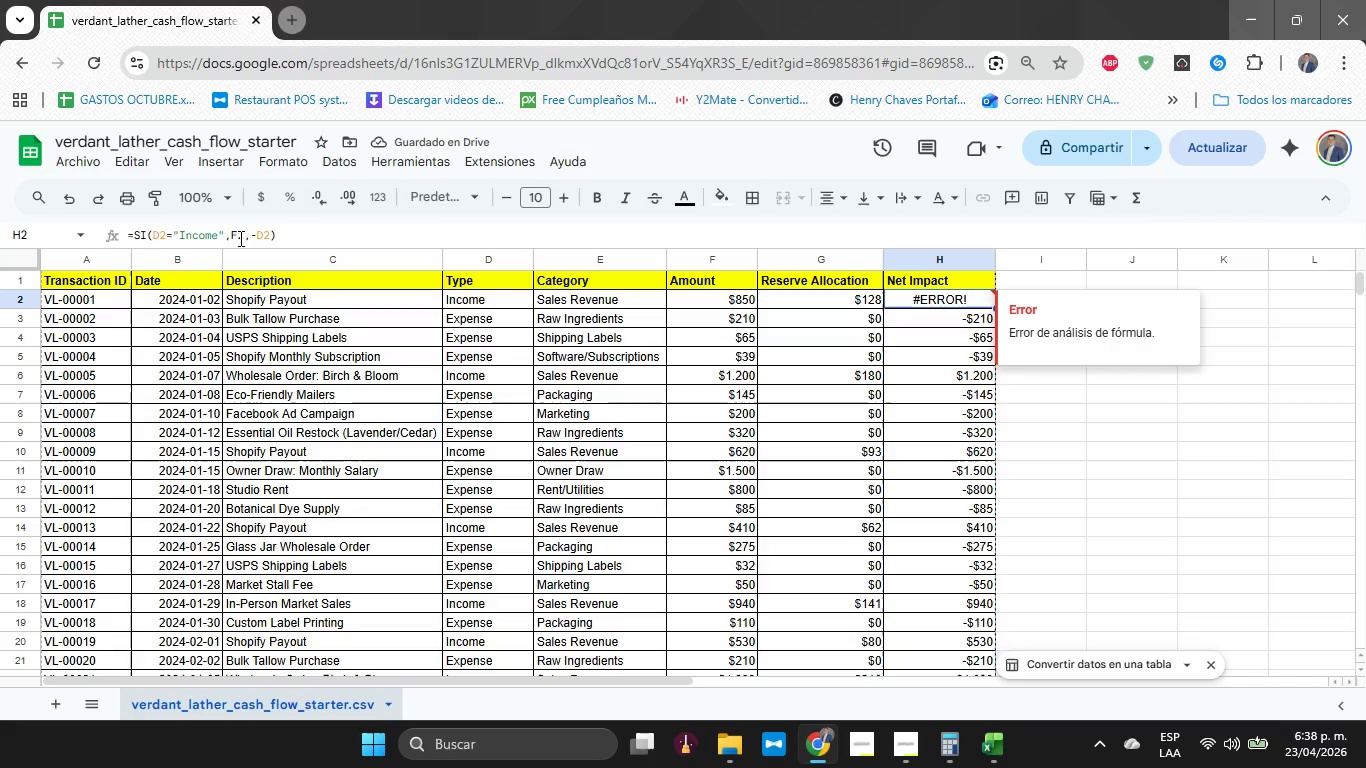 
left_click([239, 239])
 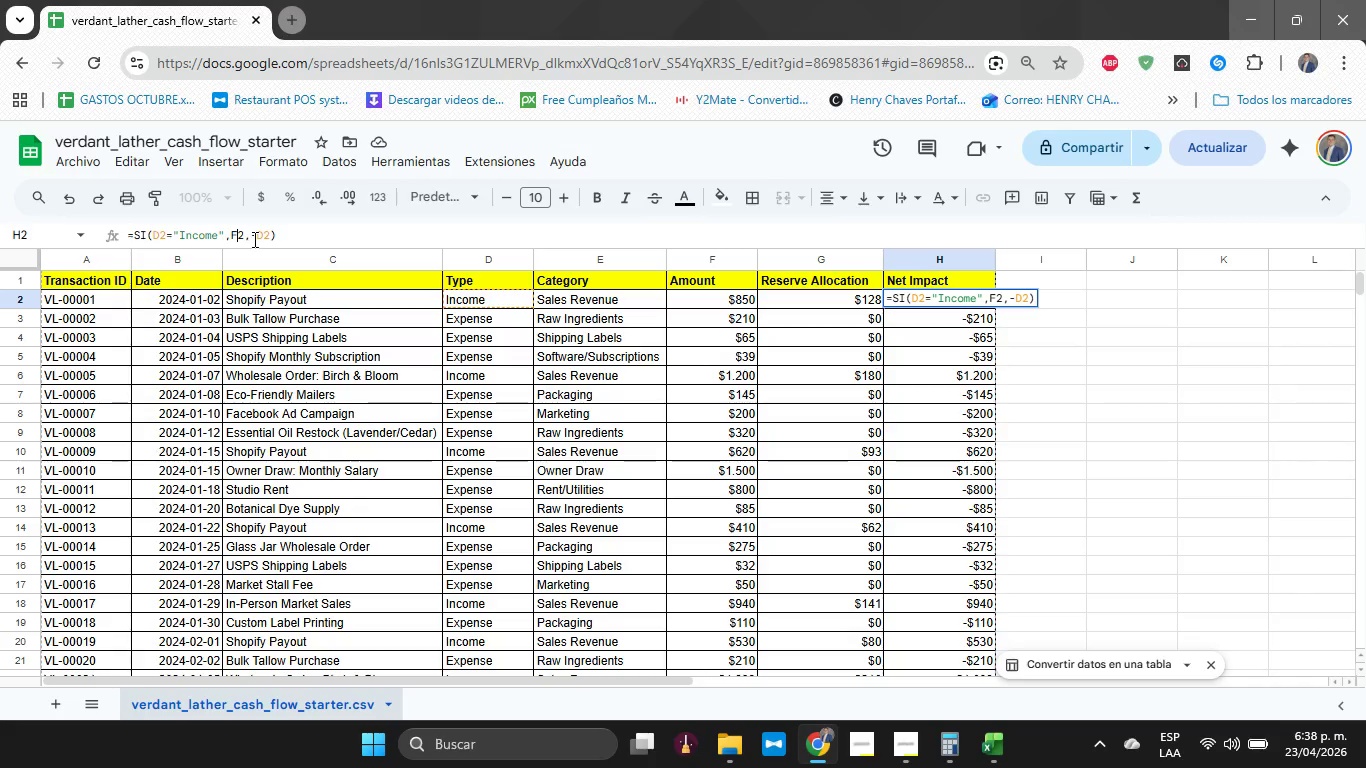 
key(ArrowRight)
 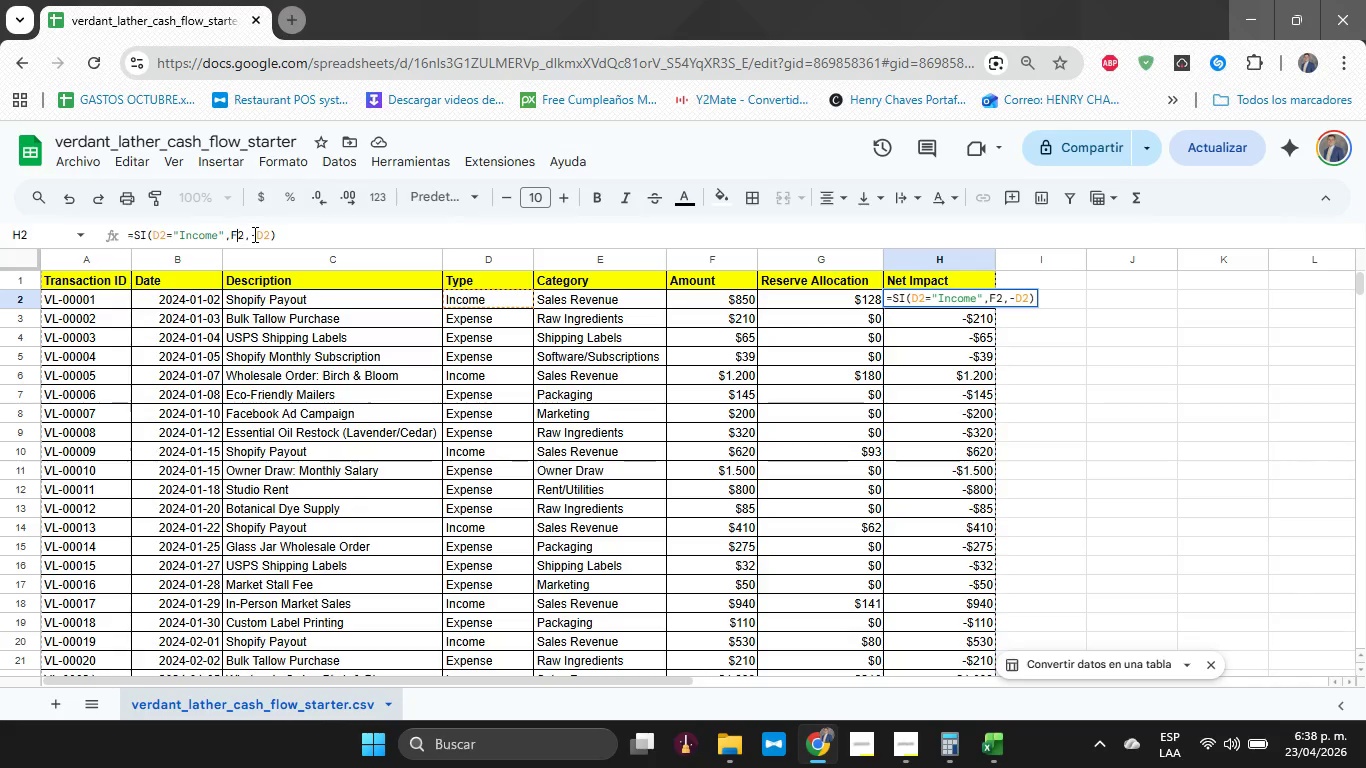 
key(ArrowLeft)
 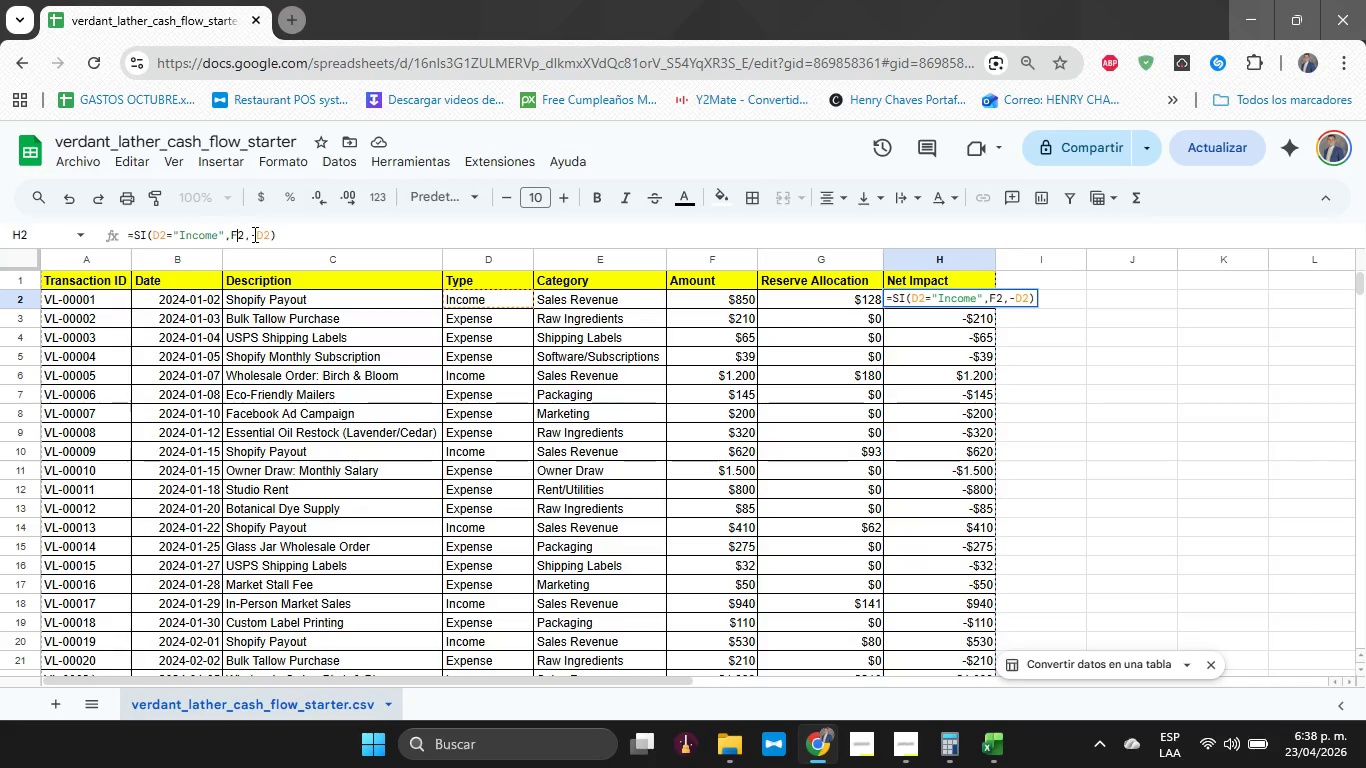 
key(Backspace)
 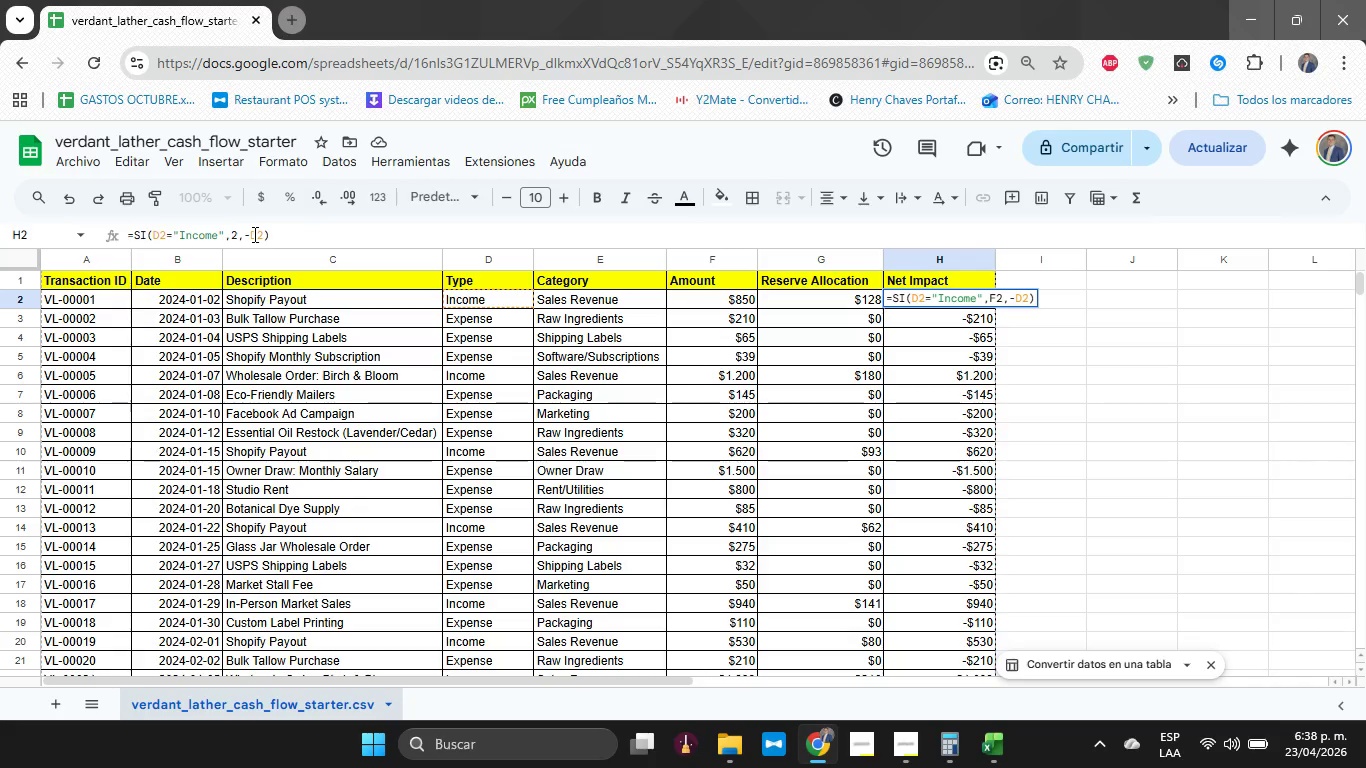 
key(D)
 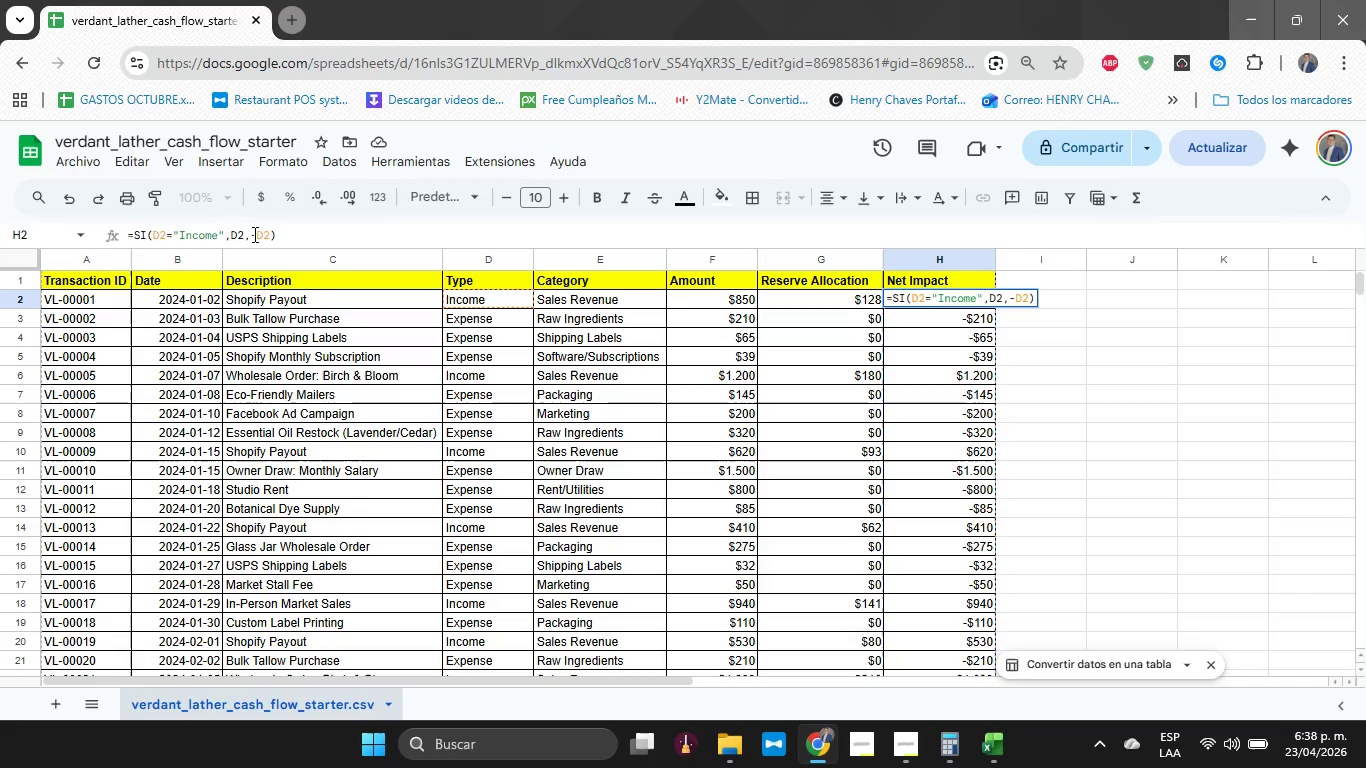 
key(Enter)
 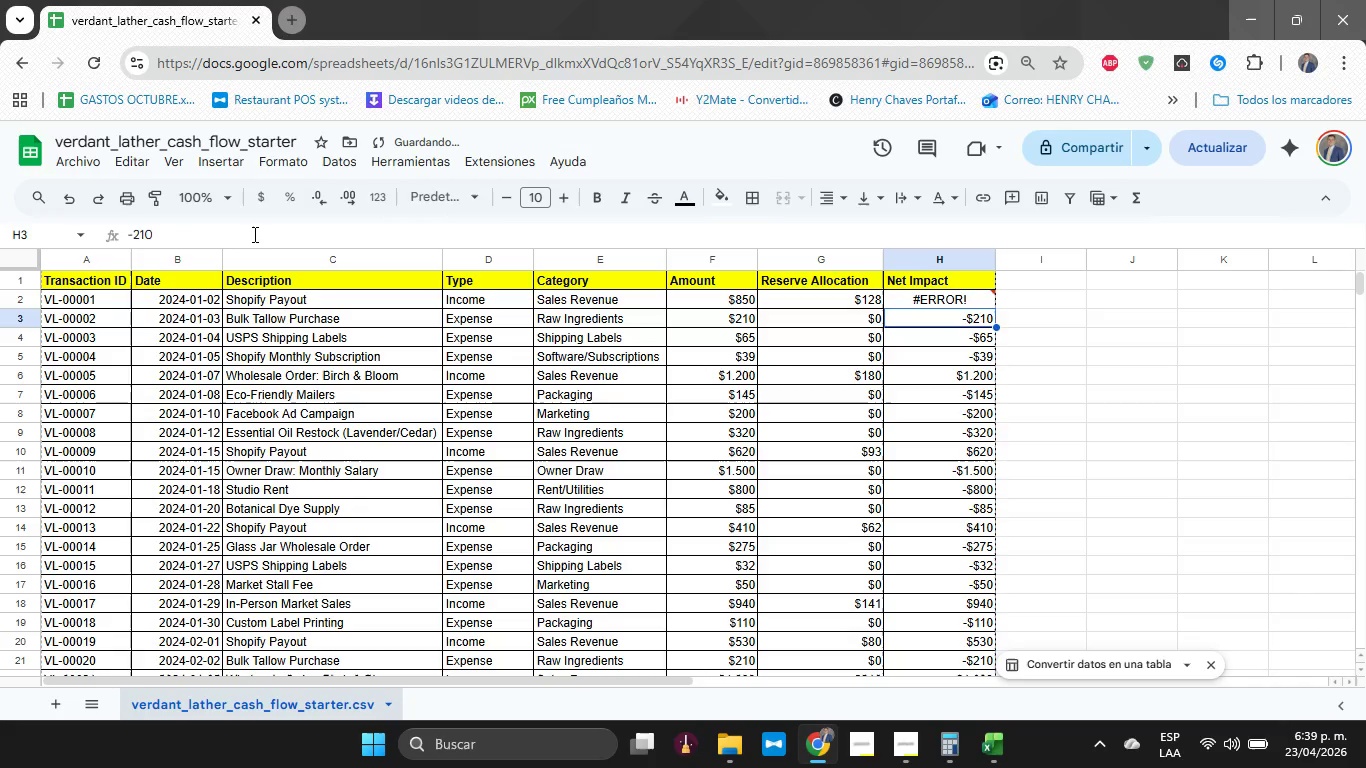 
key(ArrowUp)
 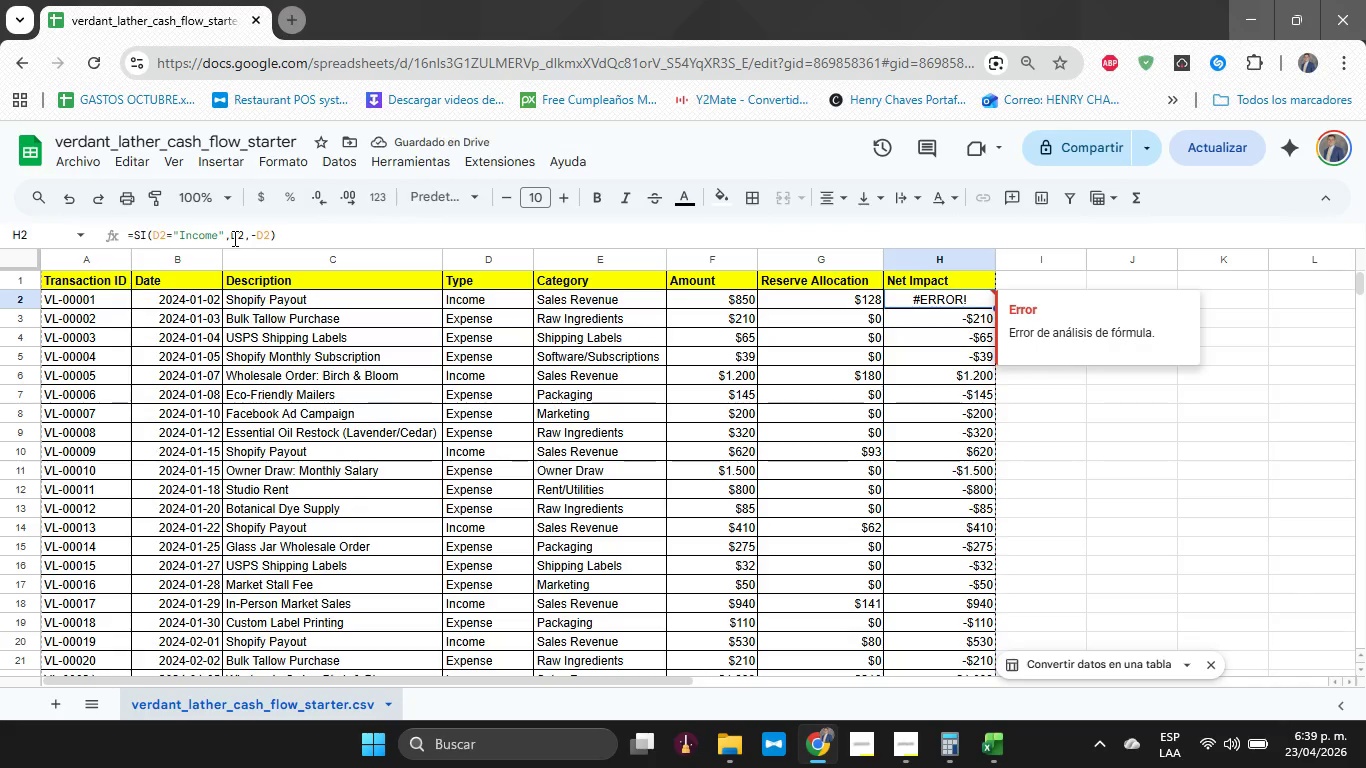 
key(ArrowLeft)
 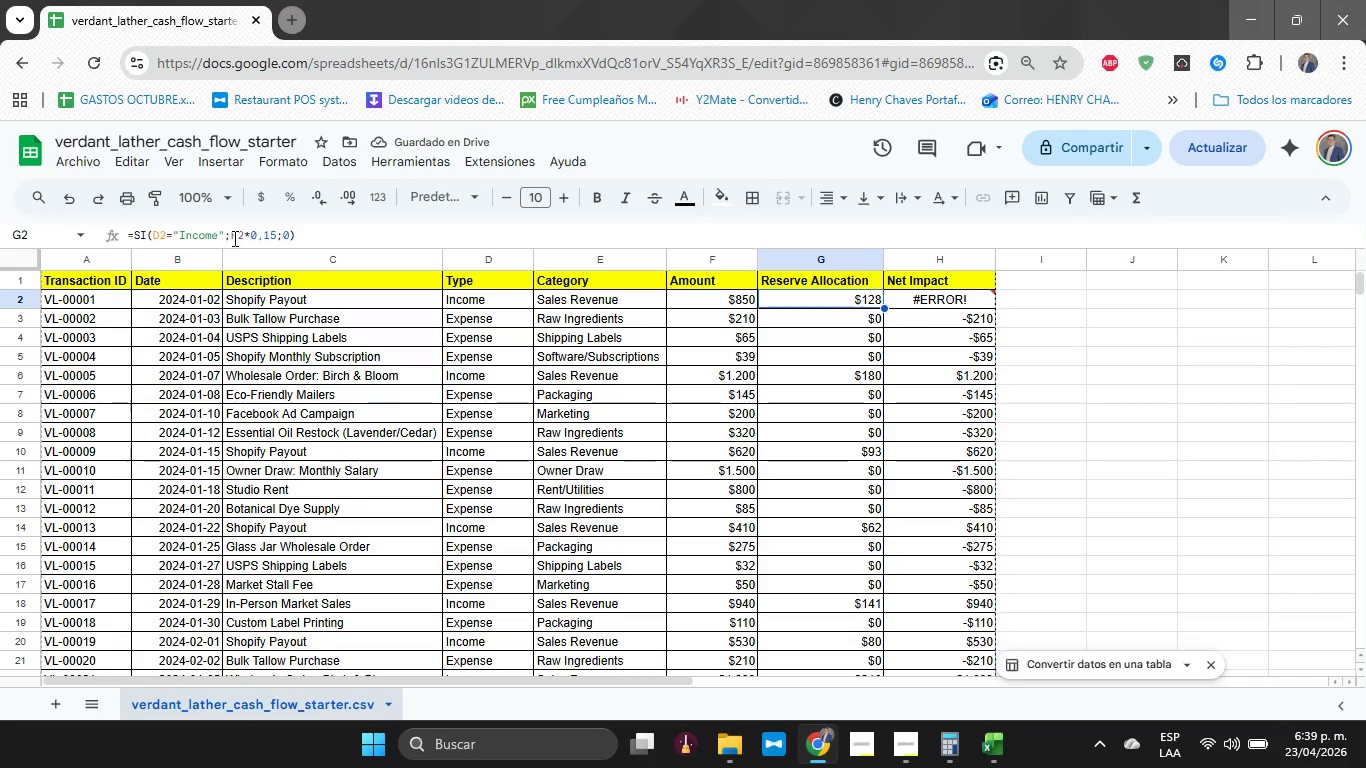 
key(ArrowRight)
 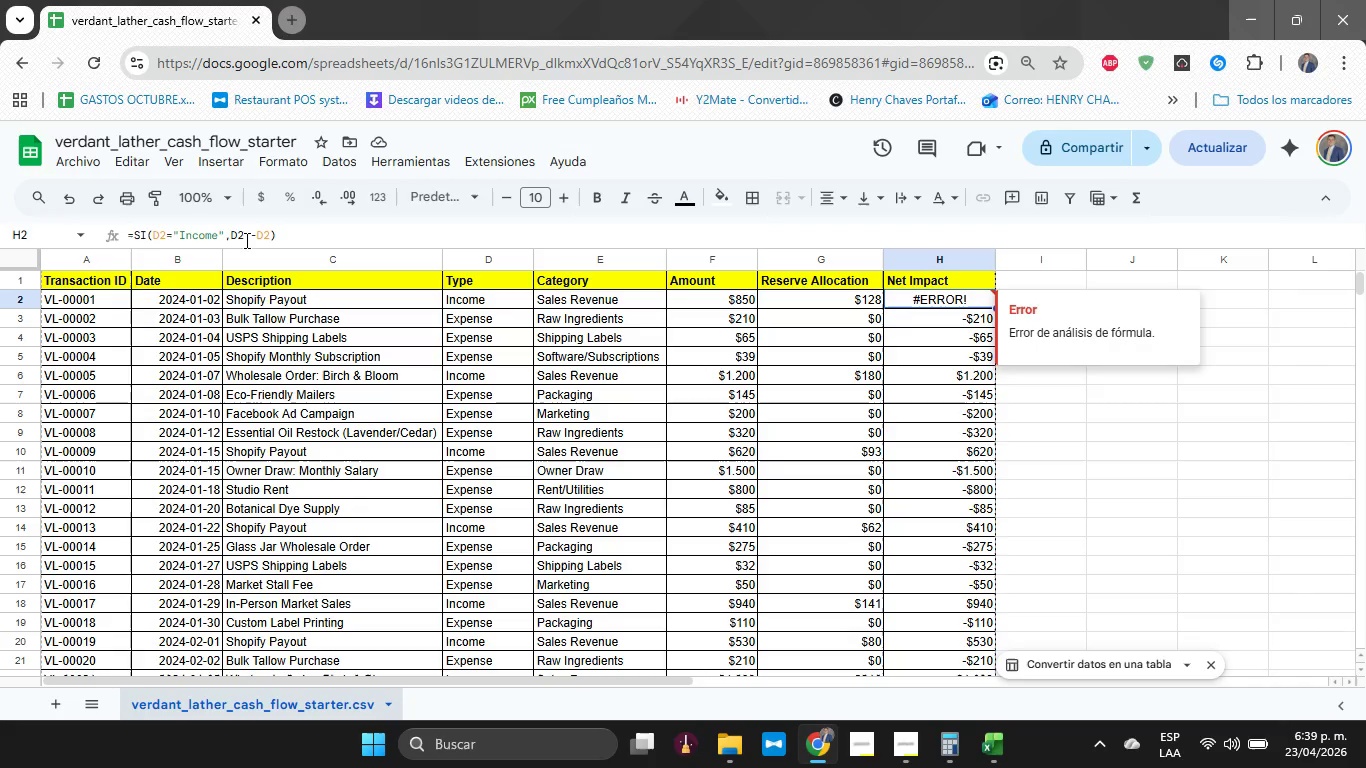 
left_click([229, 239])
 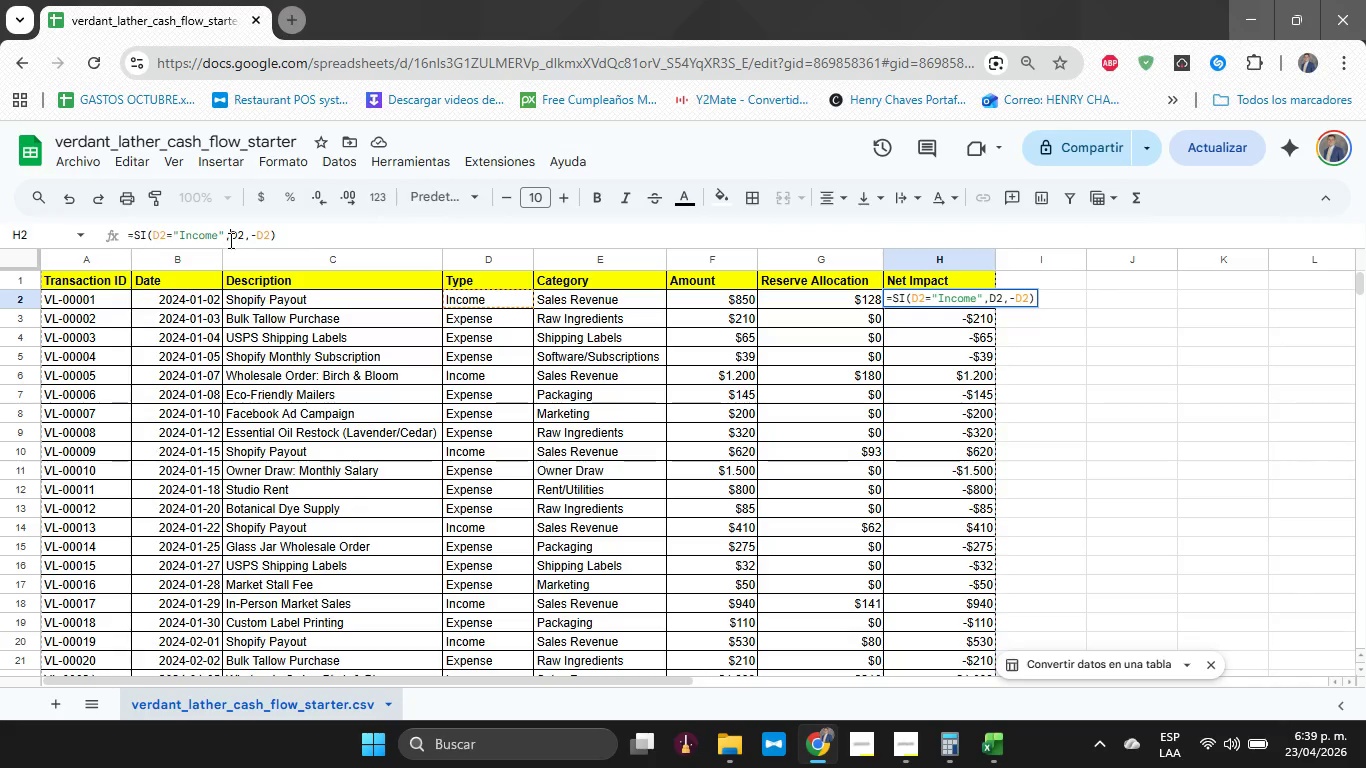 
key(Backspace)
 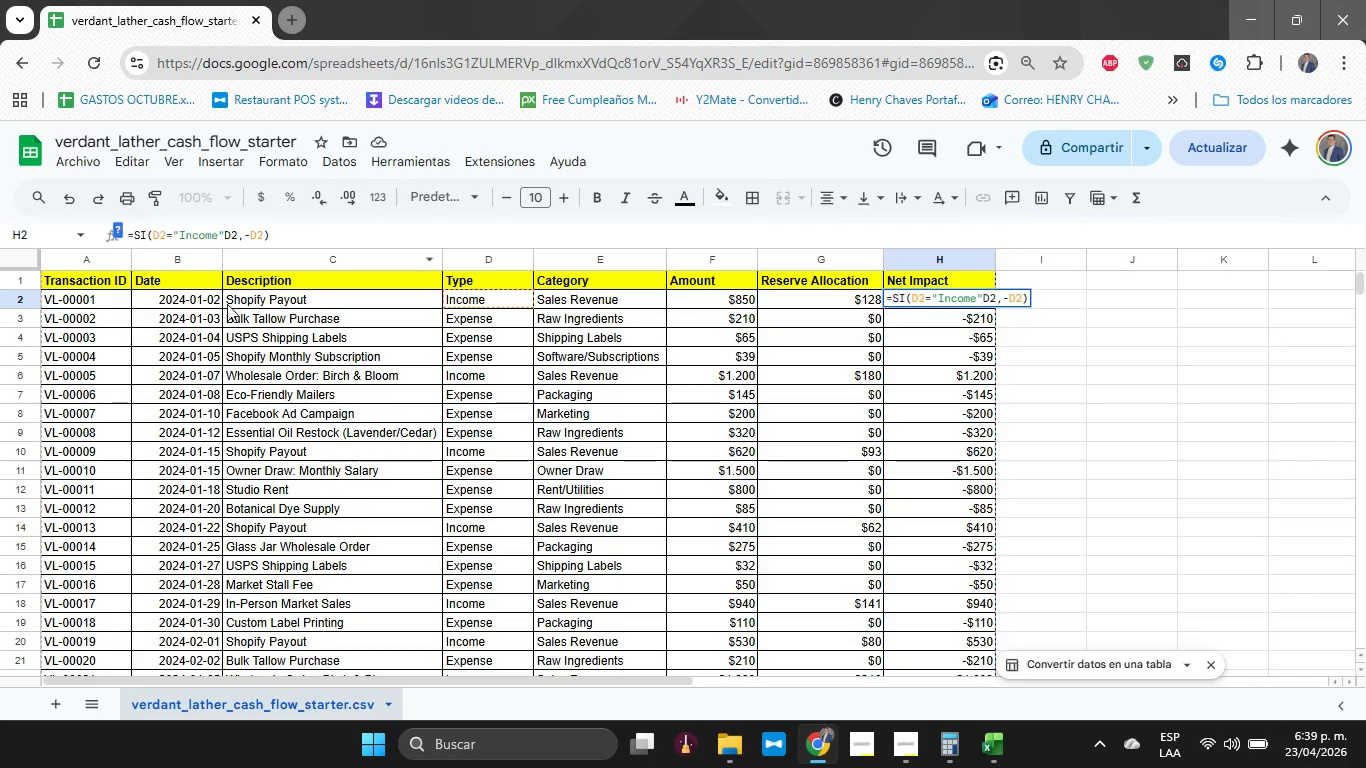 
key(Period)
 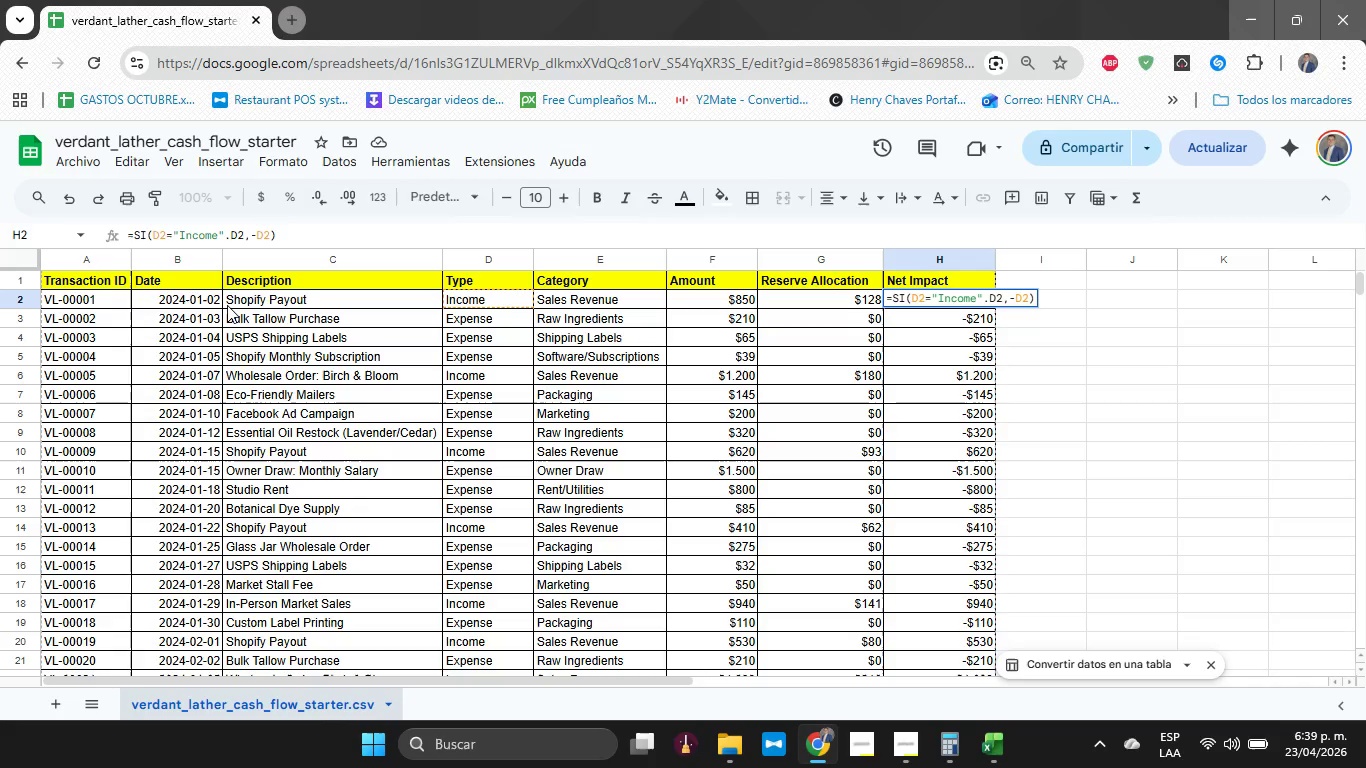 
key(Backspace)
 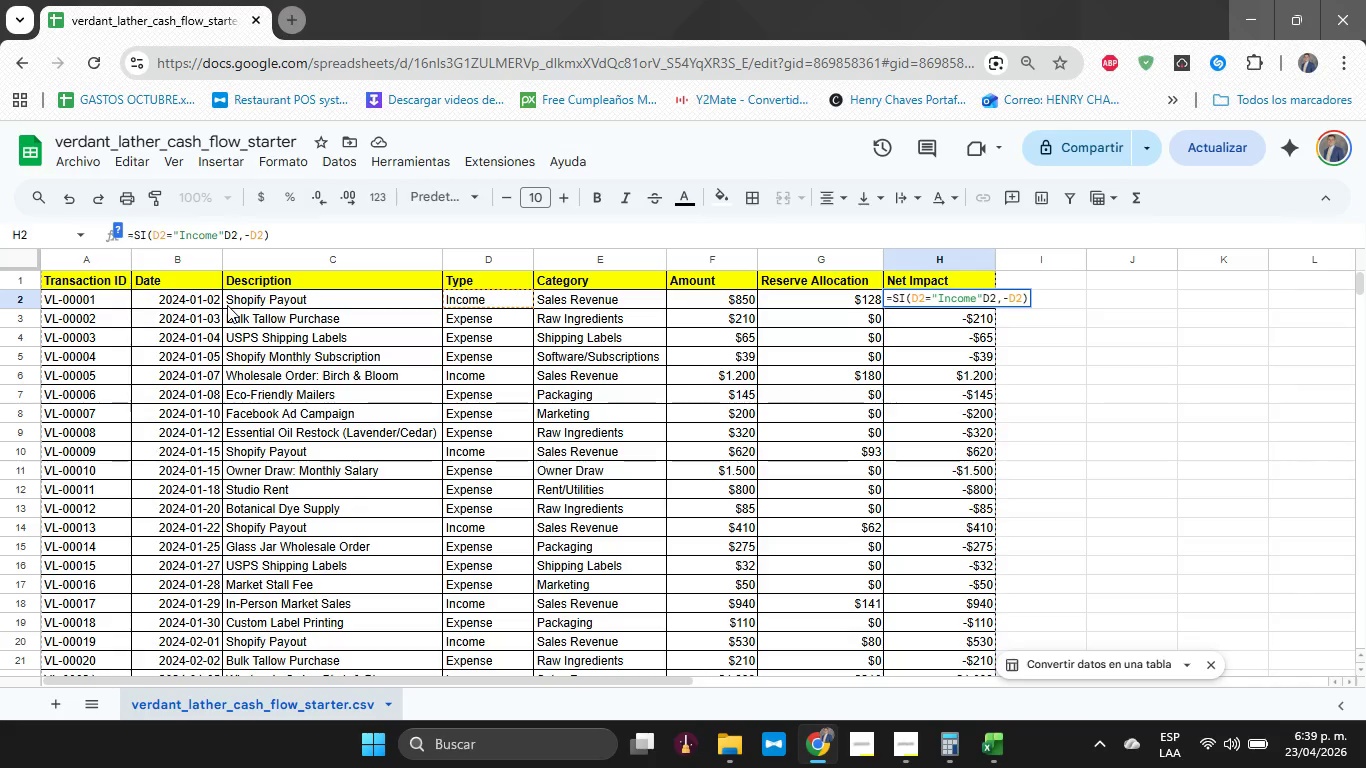 
key(Shift+8)
 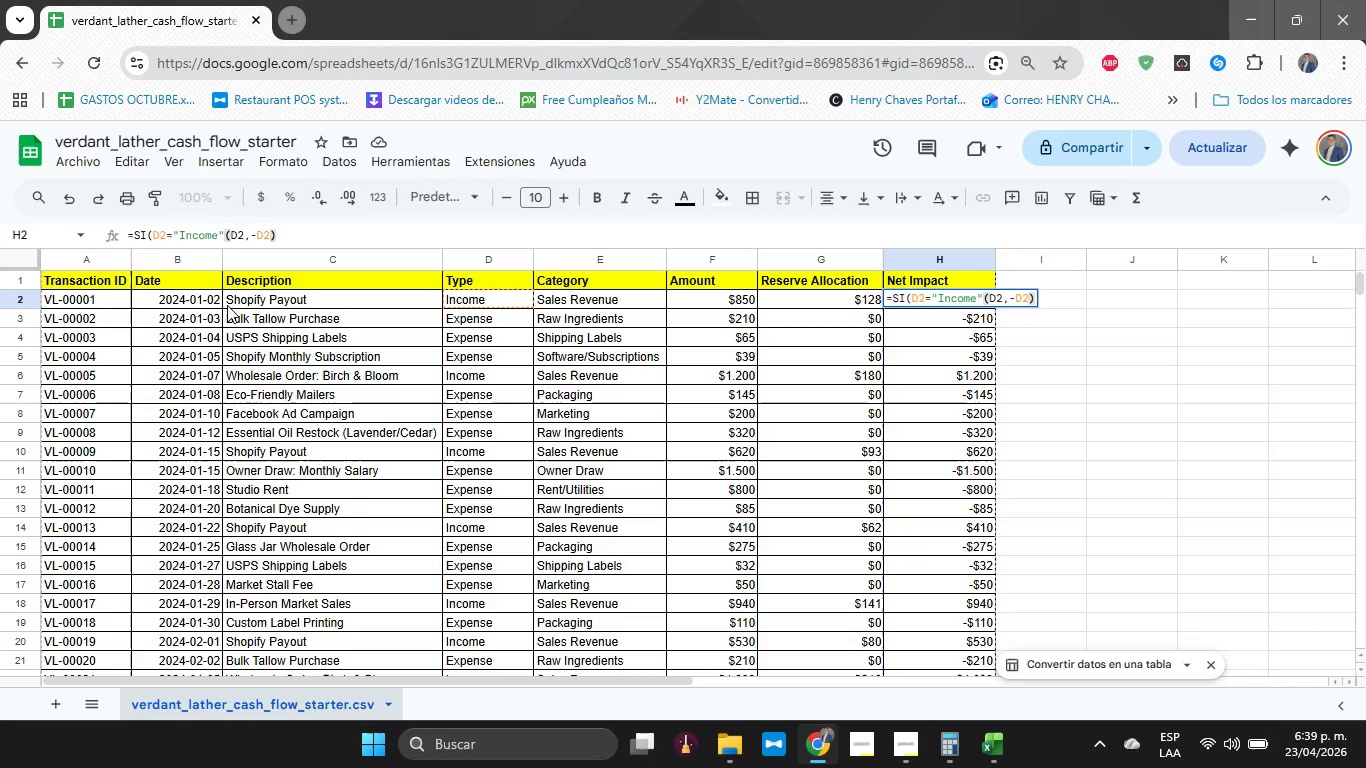 
key(ArrowRight)
 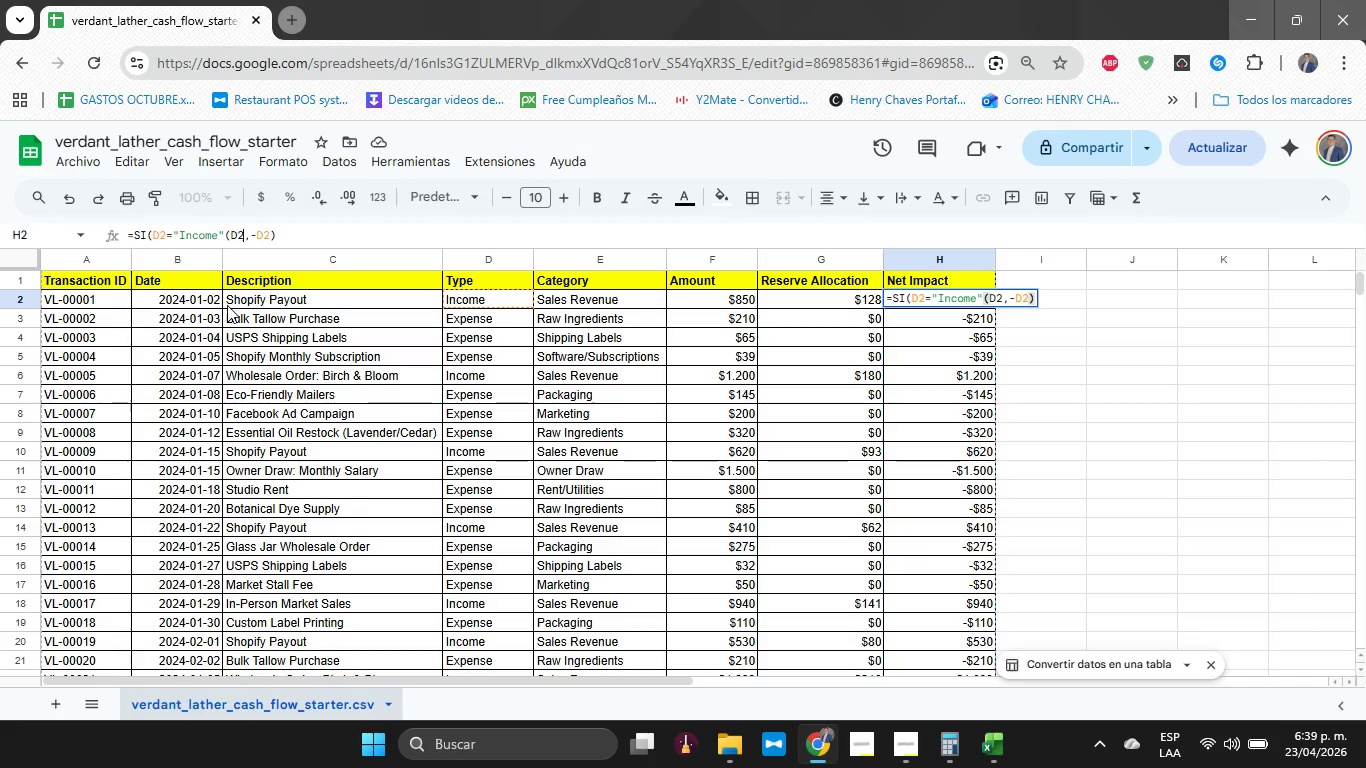 
key(ArrowRight)
 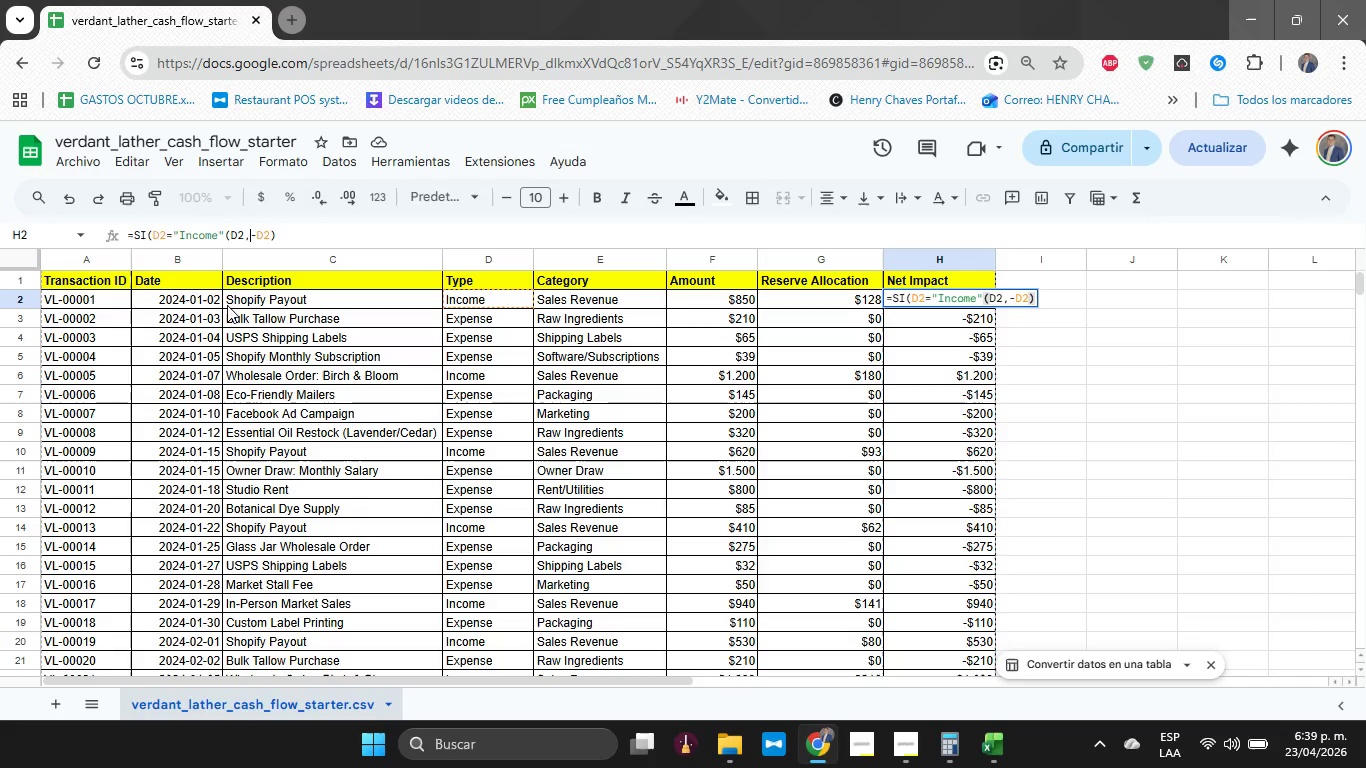 
key(ArrowRight)
 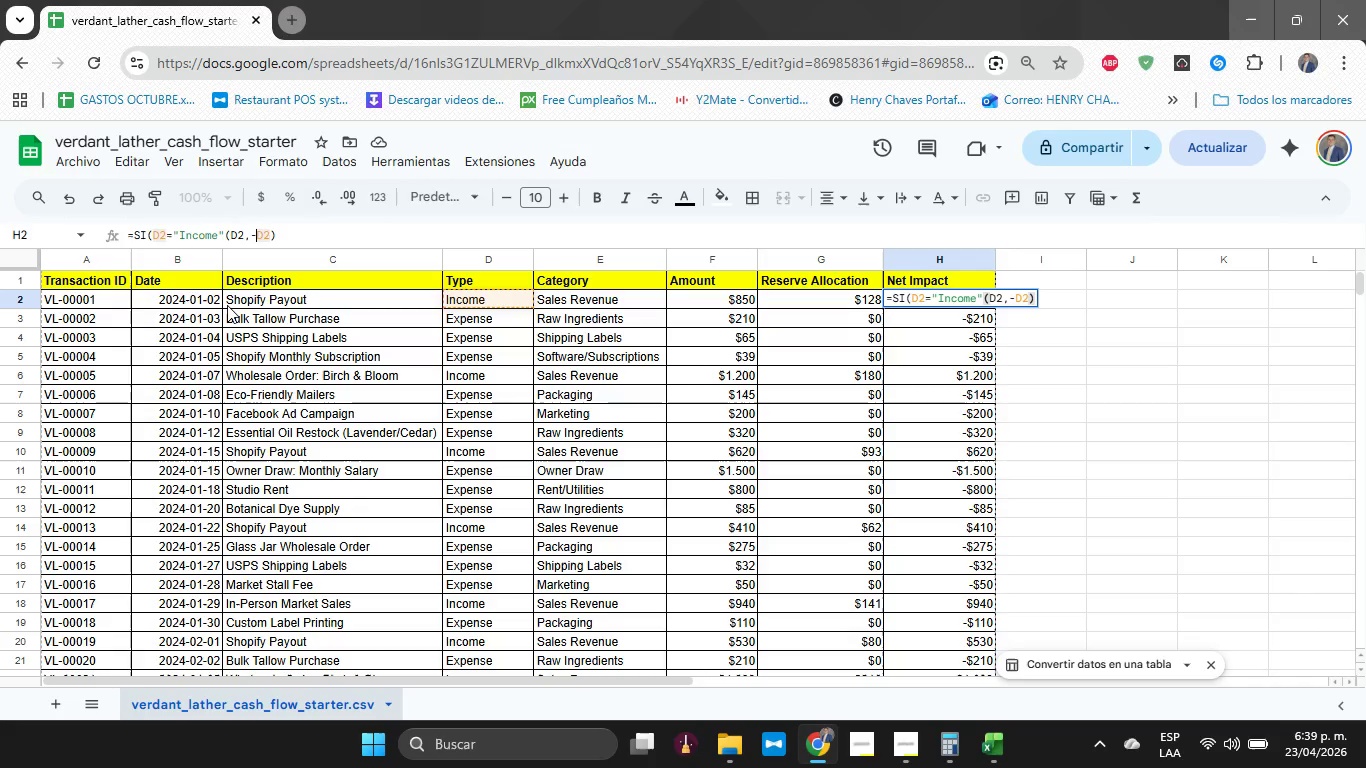 
key(ArrowRight)
 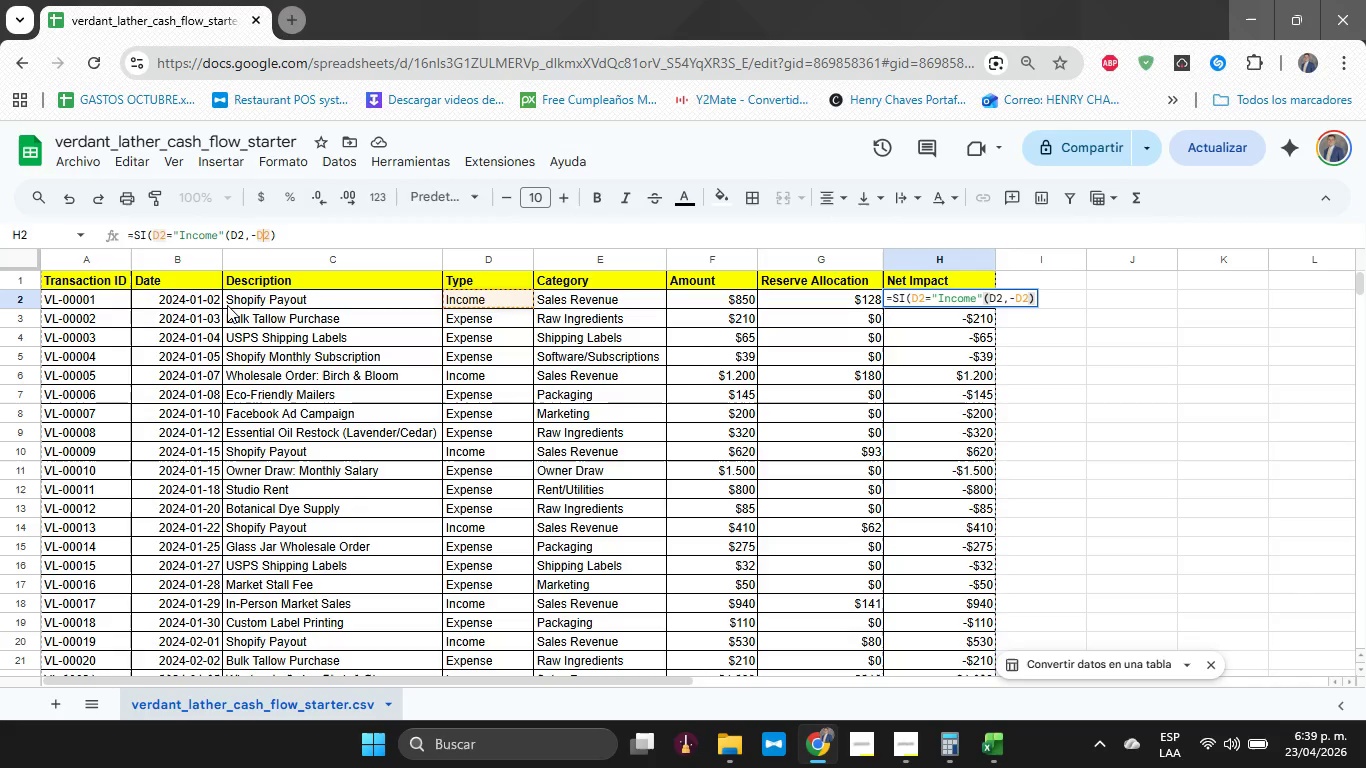 
key(ArrowRight)
 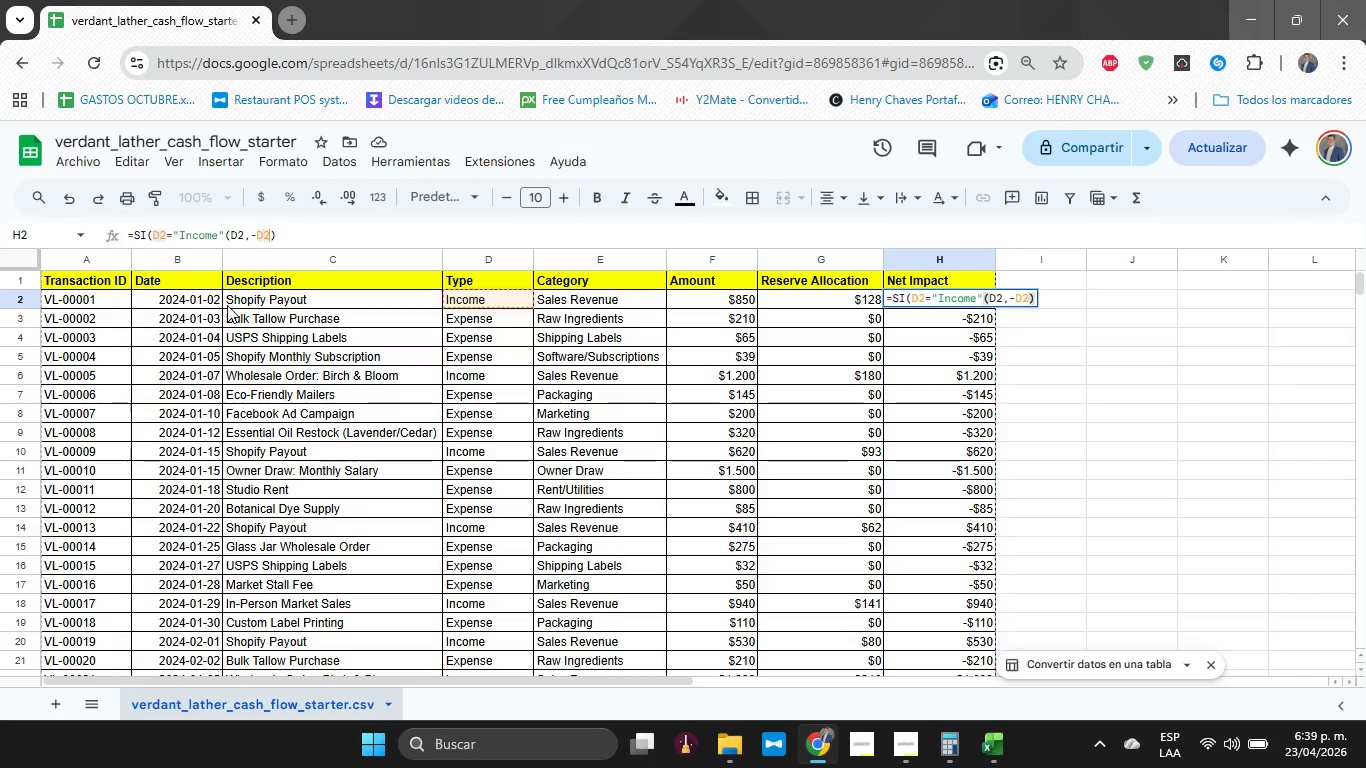 
key(ArrowRight)
 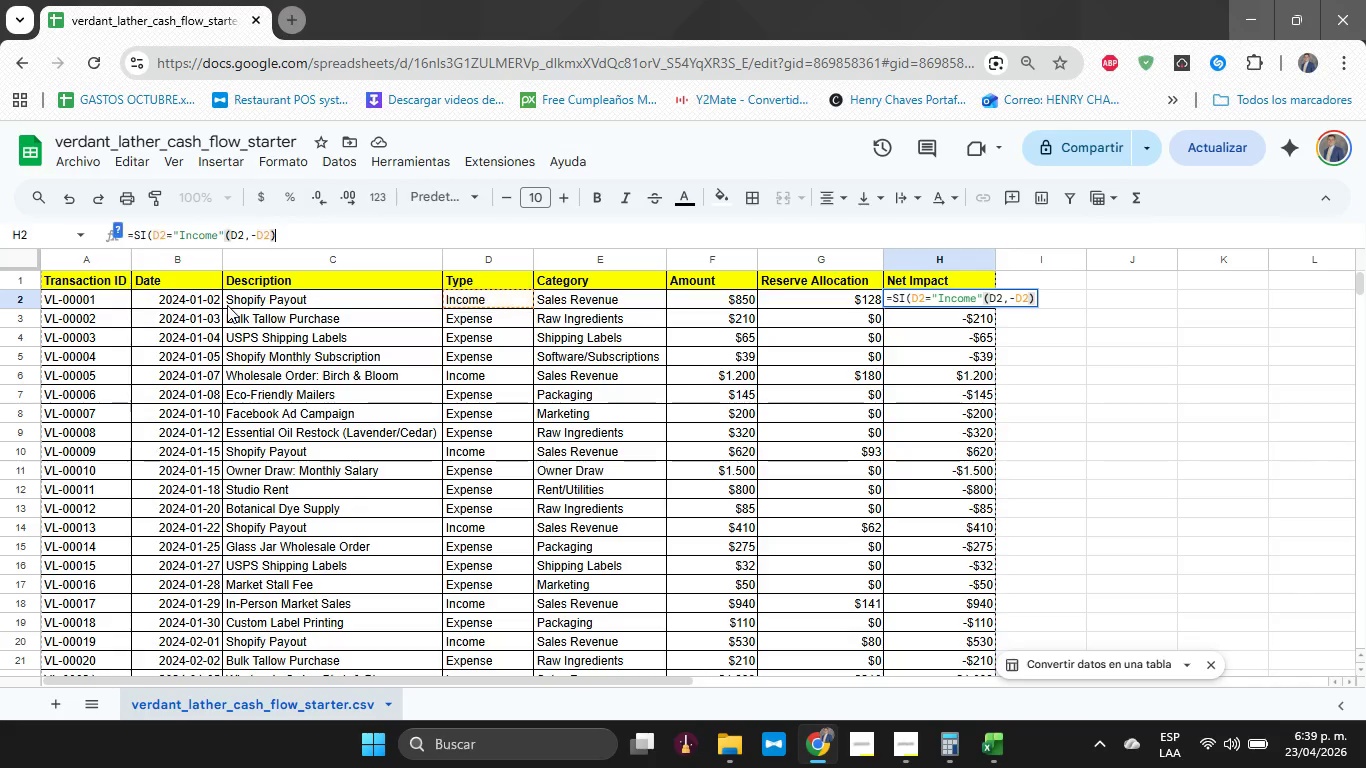 
key(ArrowRight)
 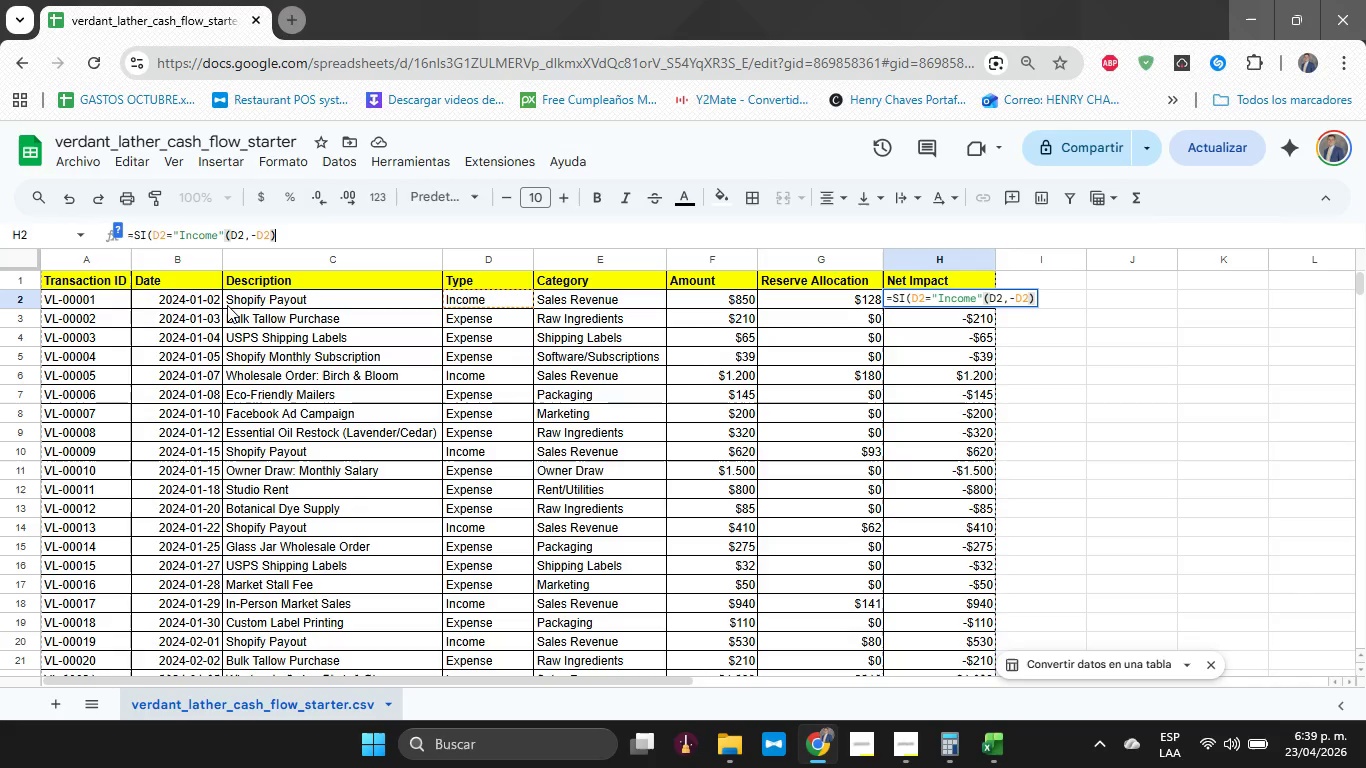 
key(ArrowRight)
 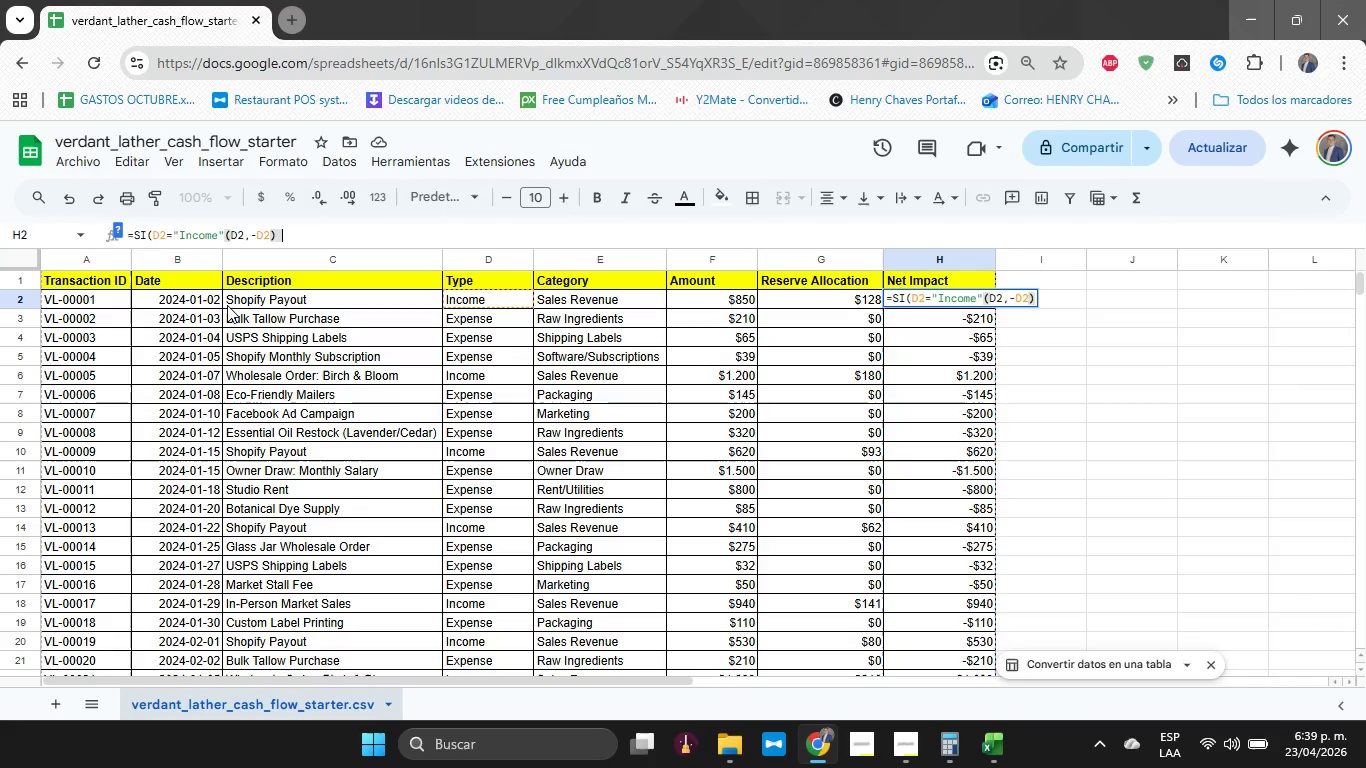 
key(Space)
 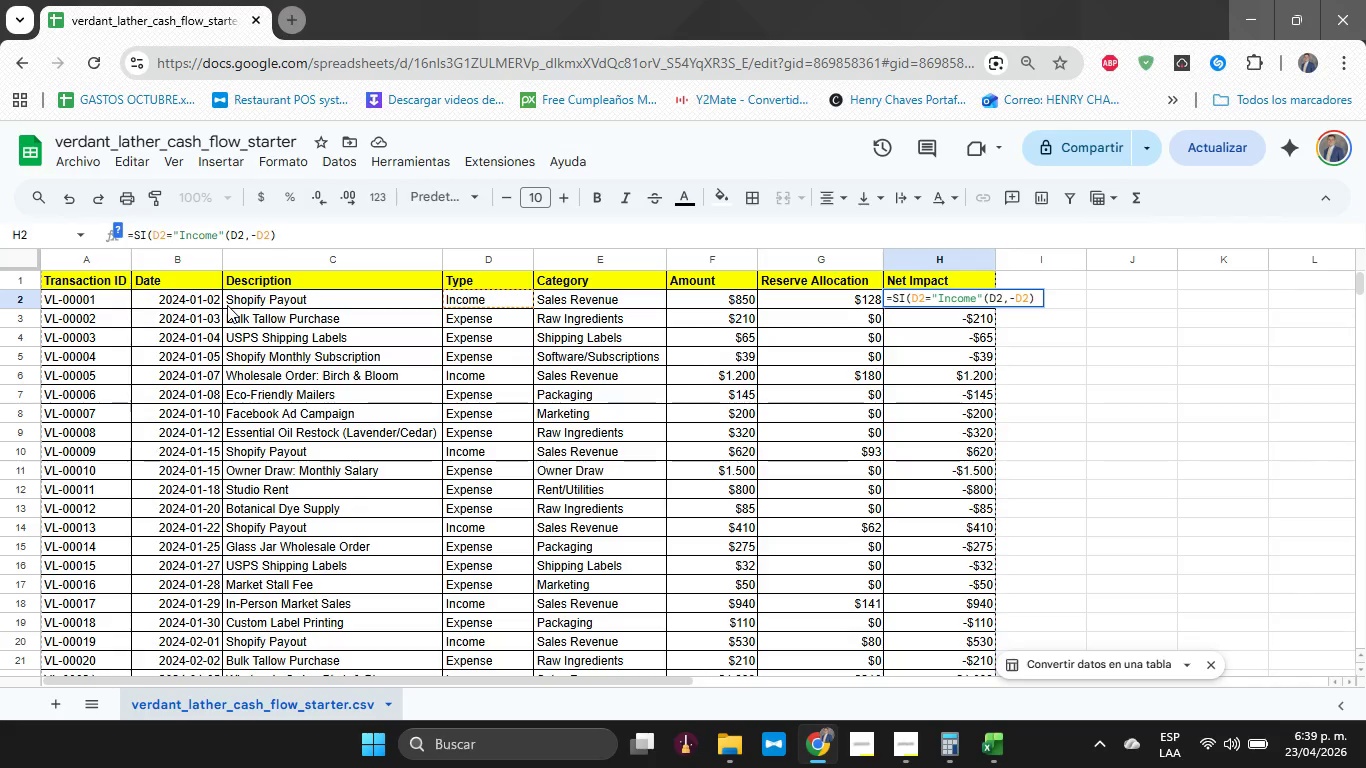 
key(Backspace)
 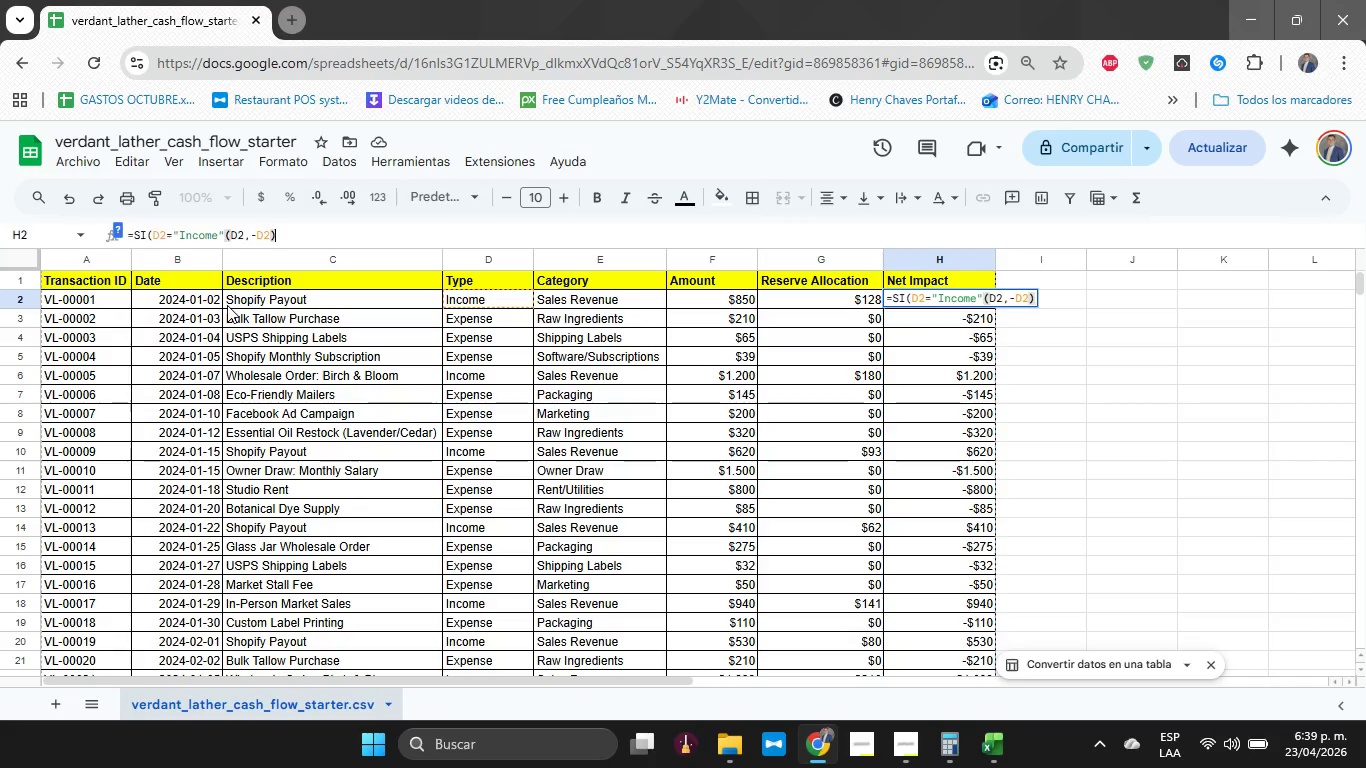 
key(Enter)
 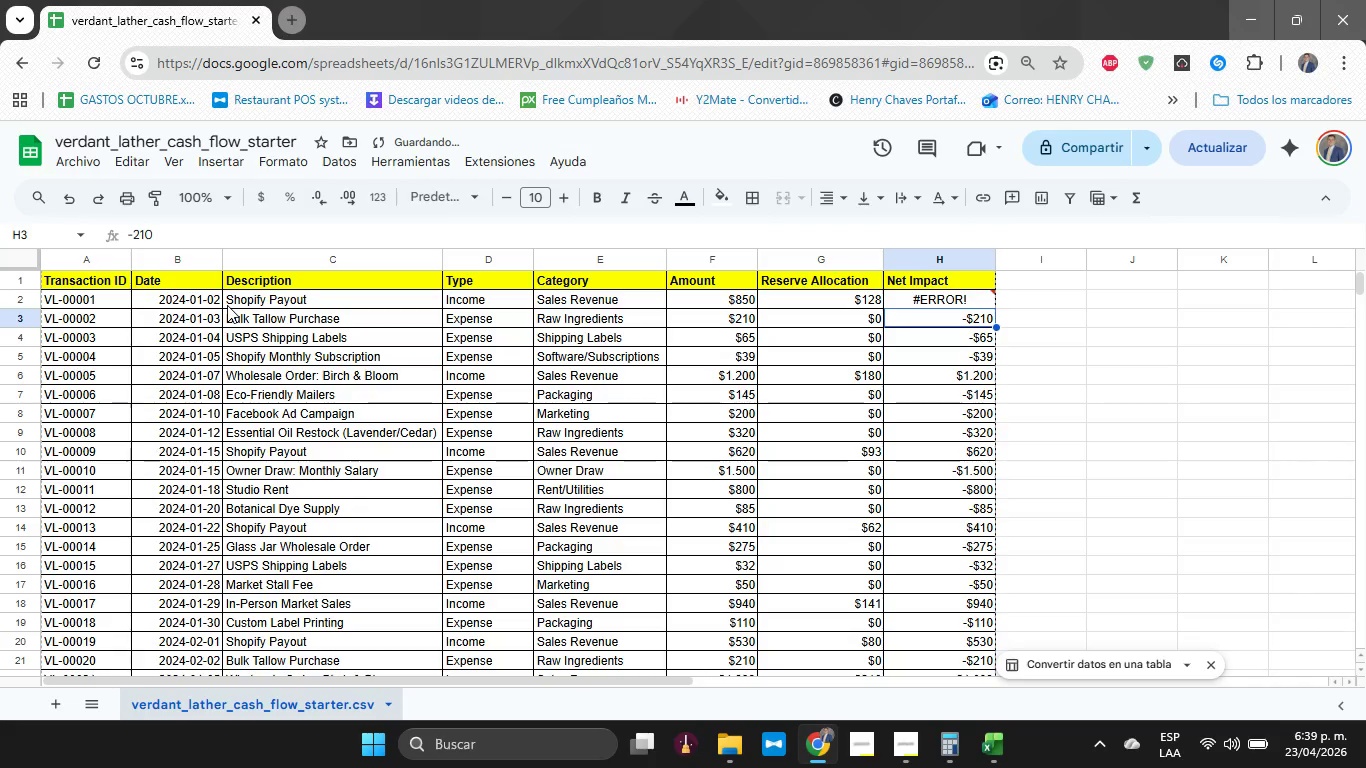 
key(ArrowUp)
 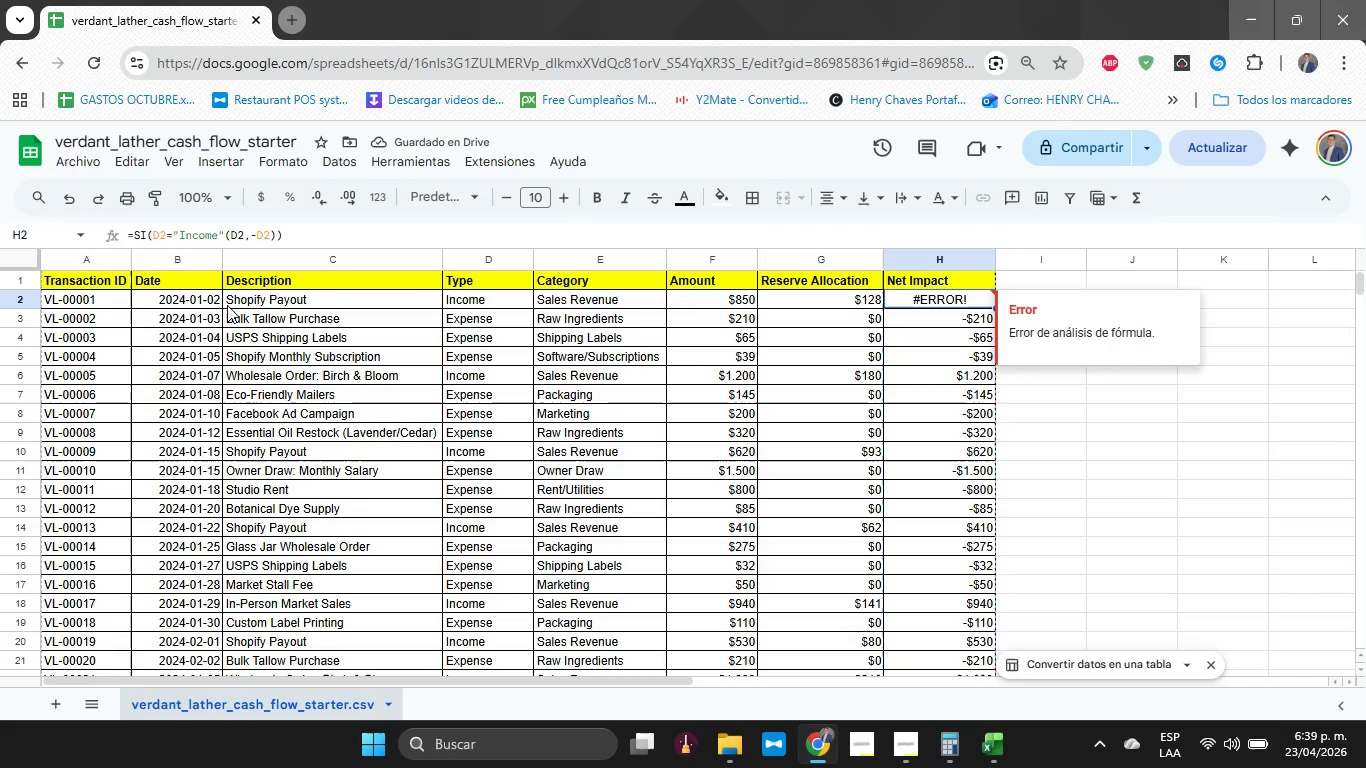 
wait(5.2)
 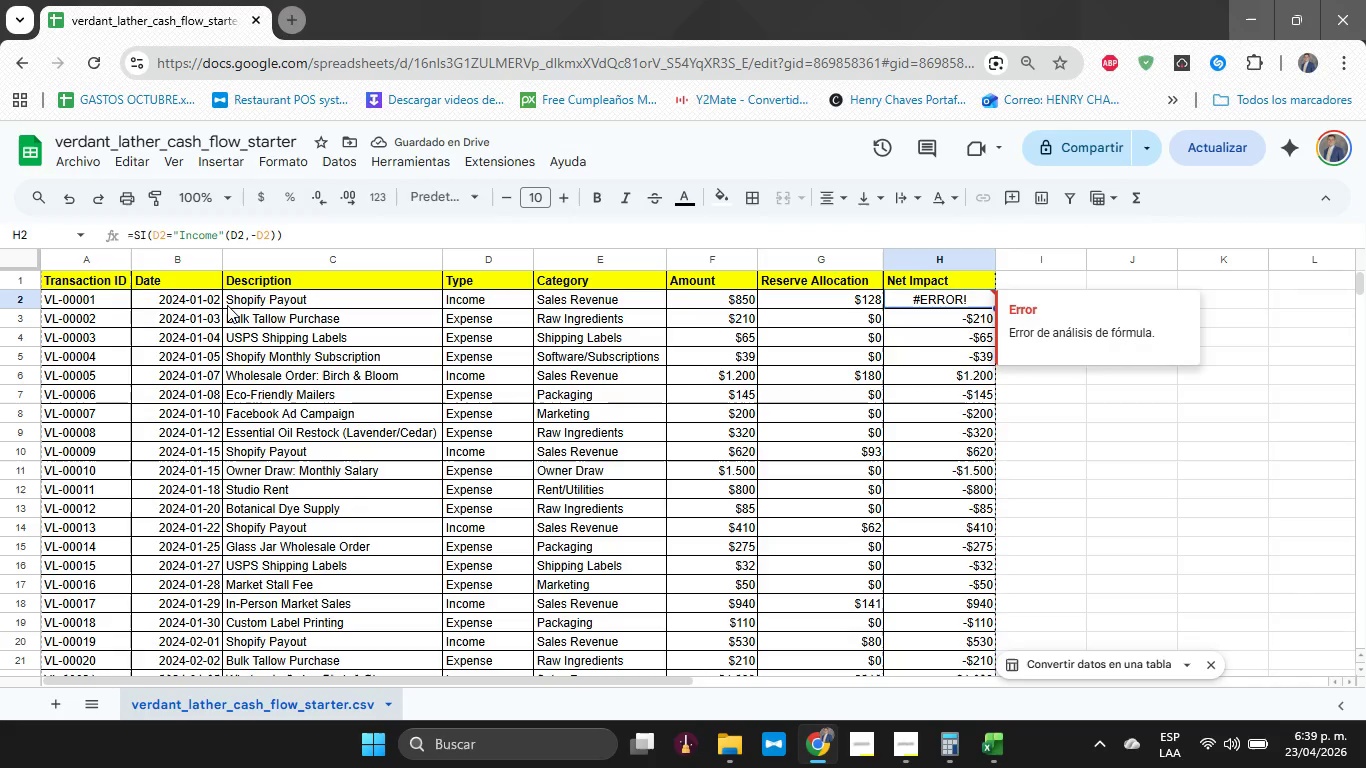 
key(ArrowRight)
 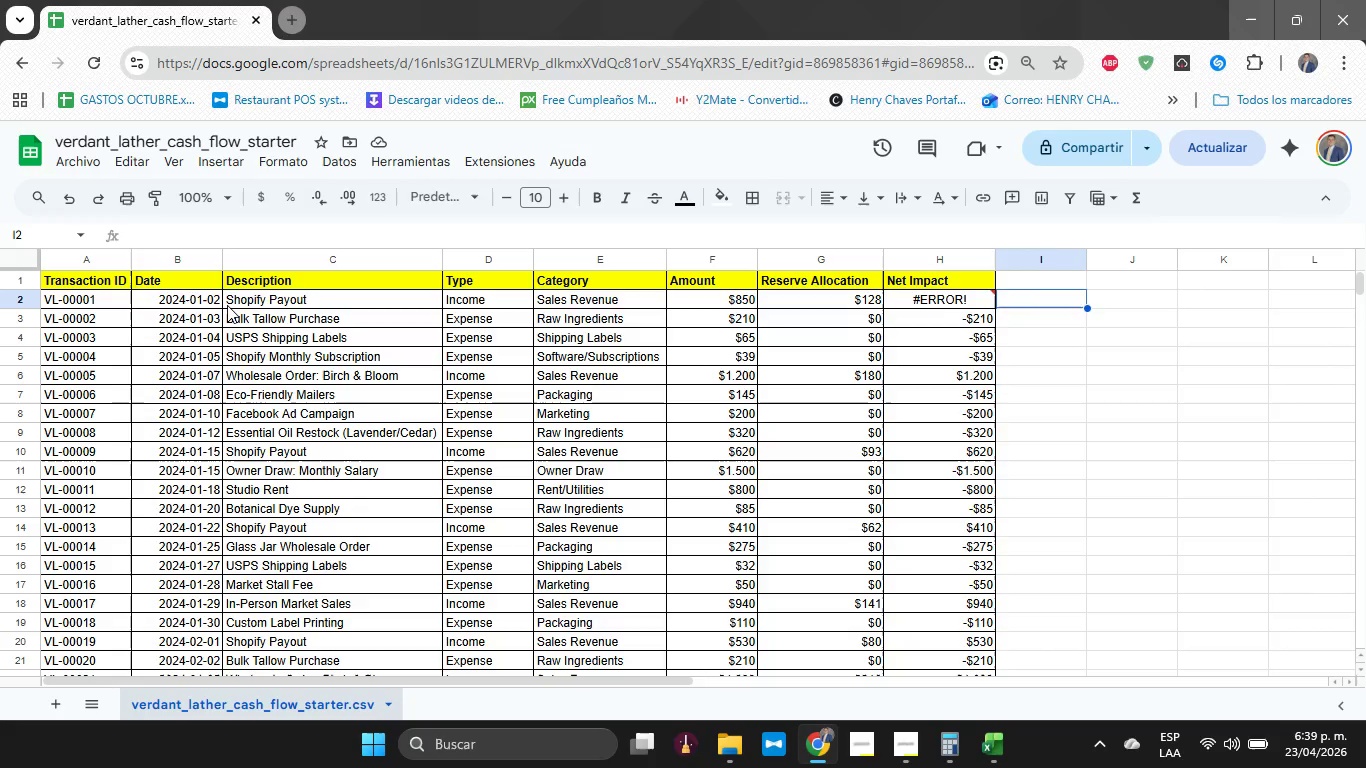 
key(ArrowRight)
 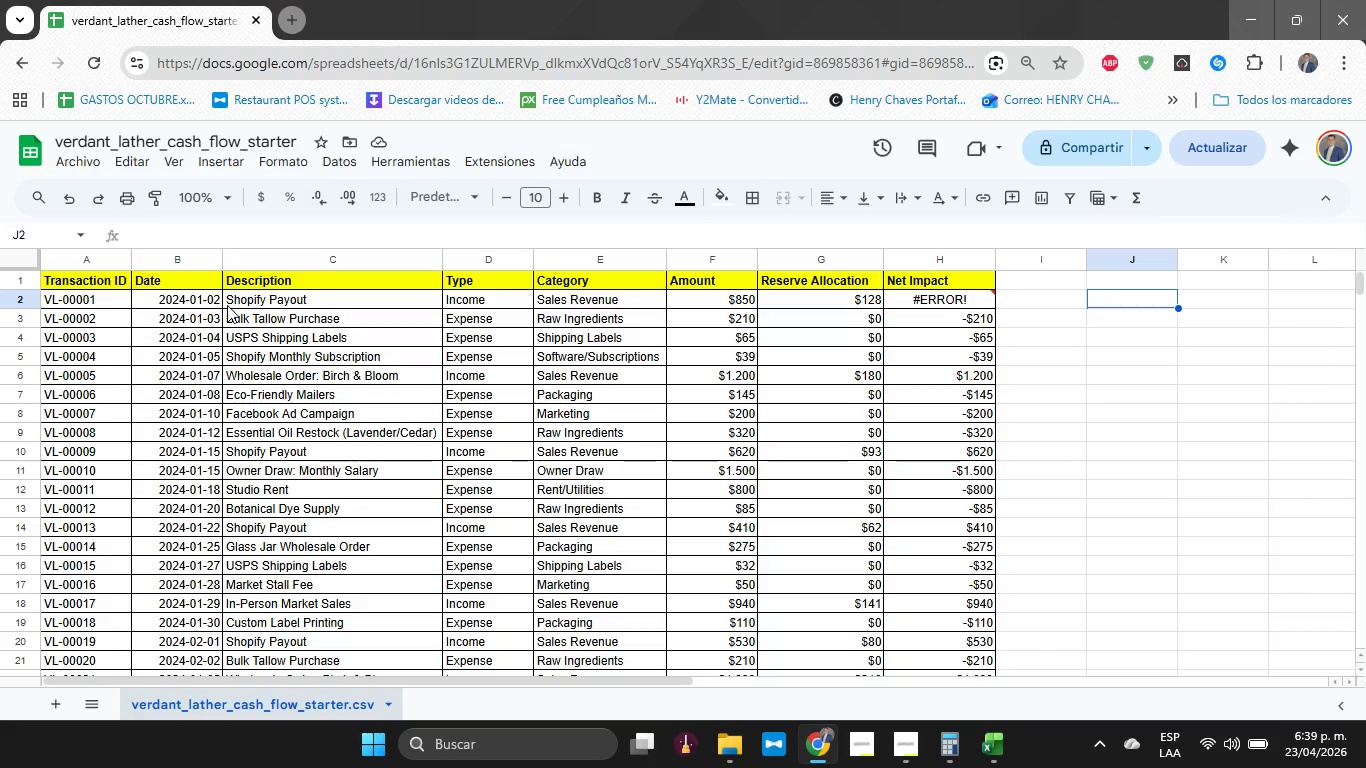 
type()LARGO)
 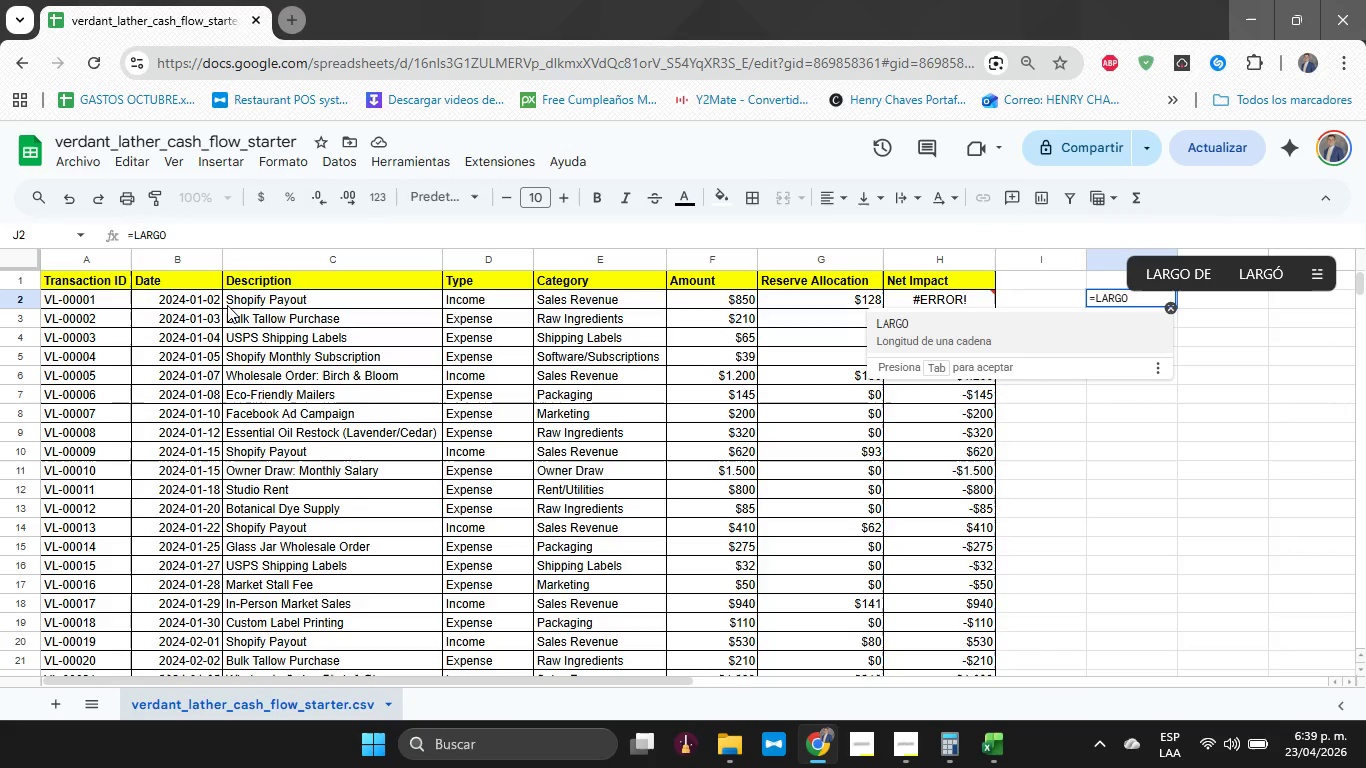 
hold_key(key=ShiftRight, duration=0.64)
 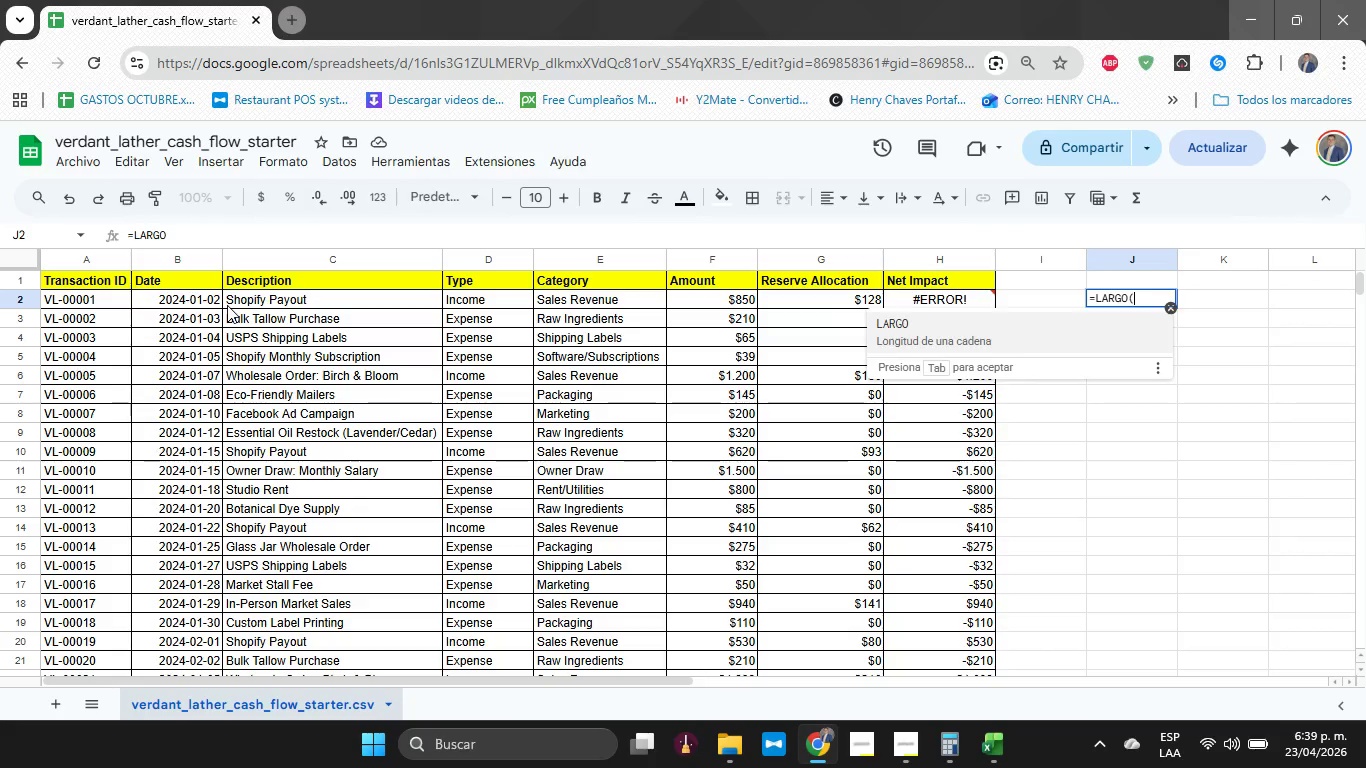 
type(*D2()
 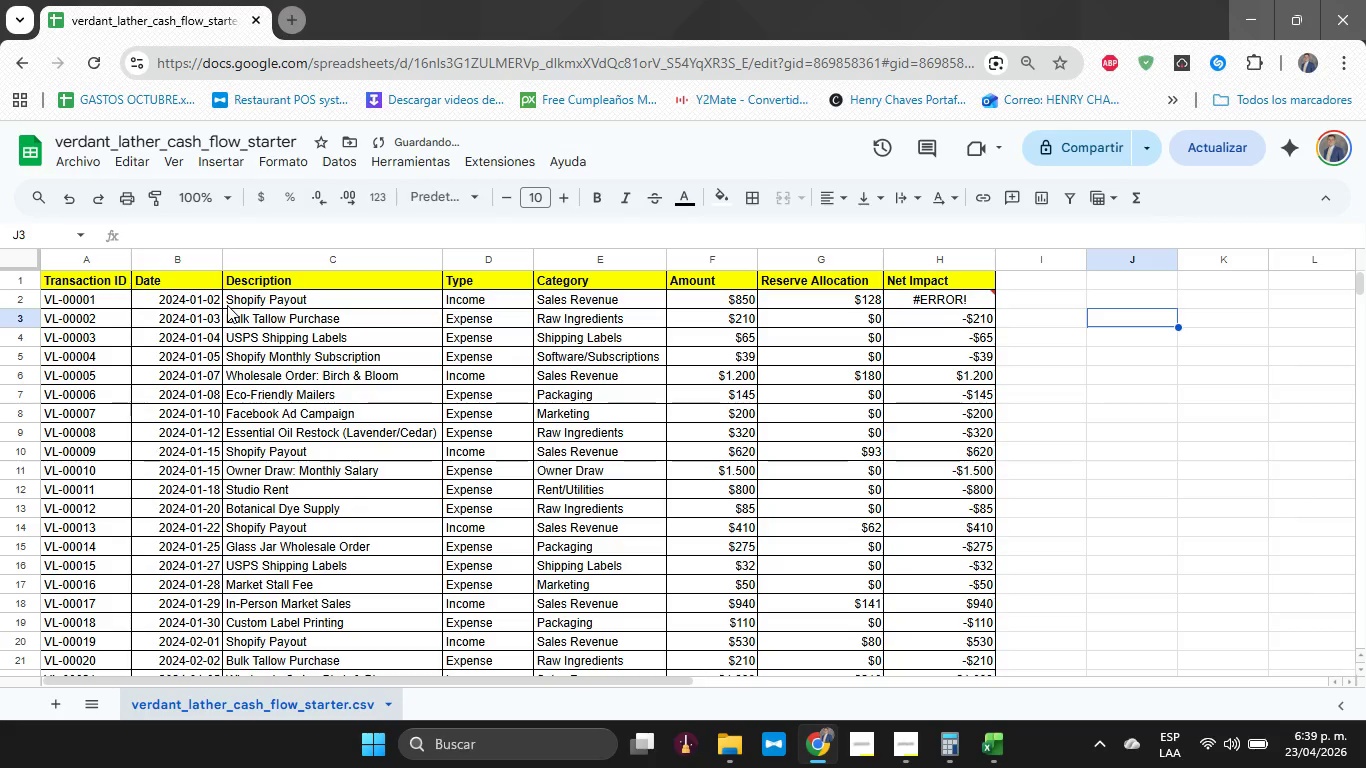 
 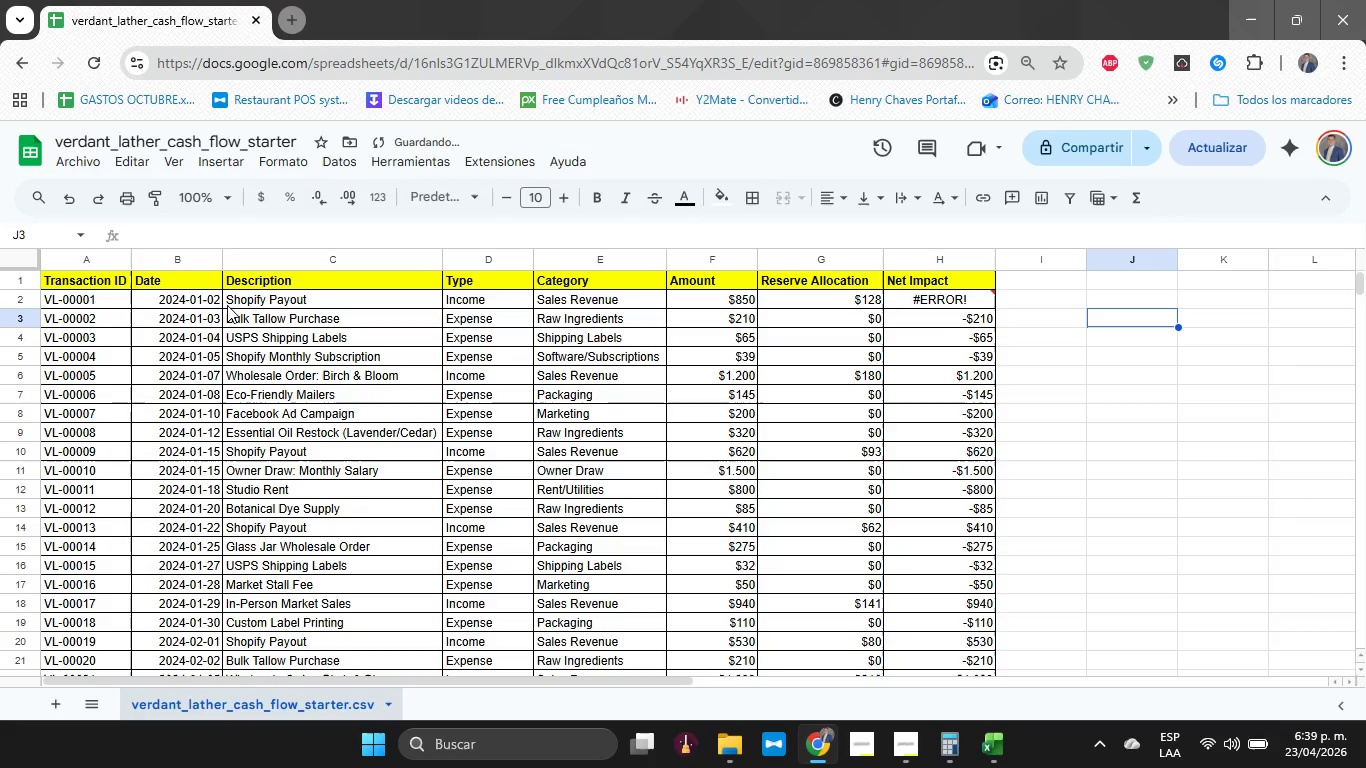 
key(Enter)
 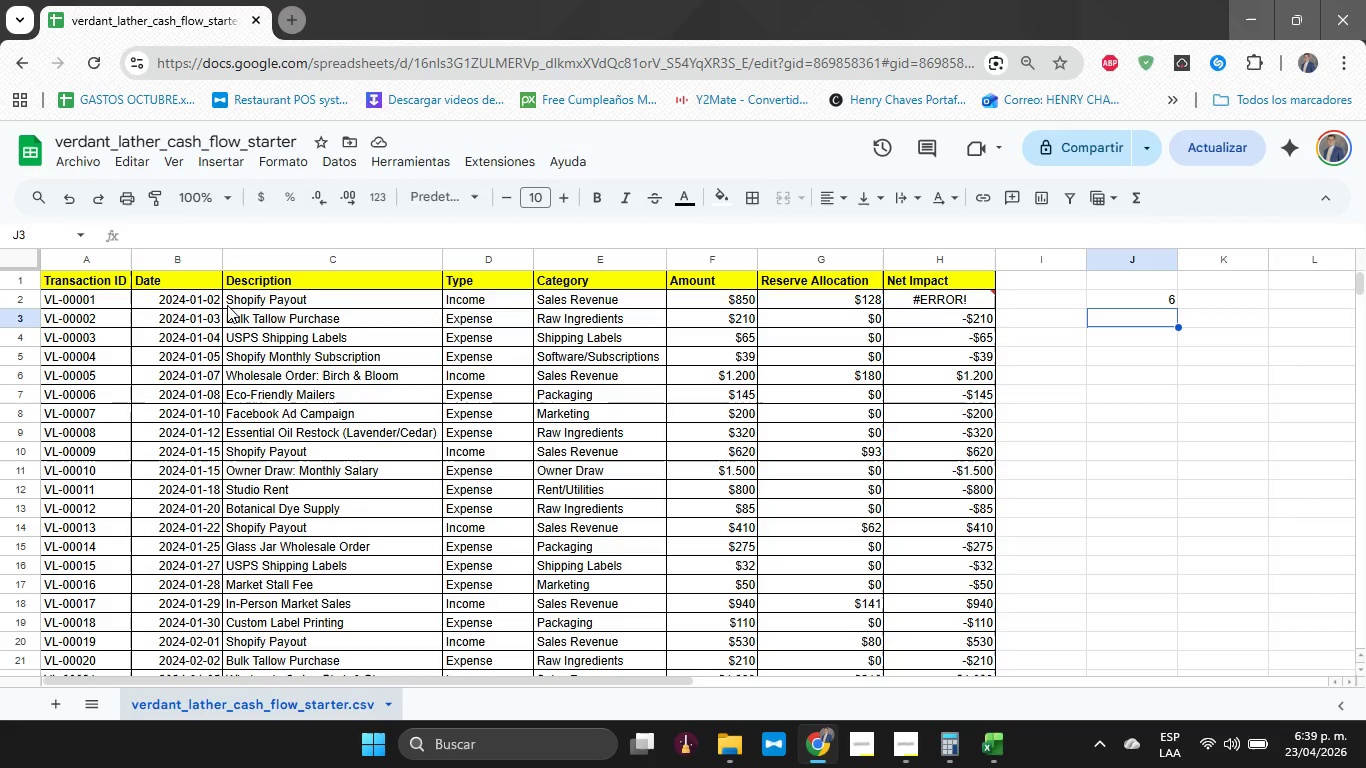 
wait(10.73)
 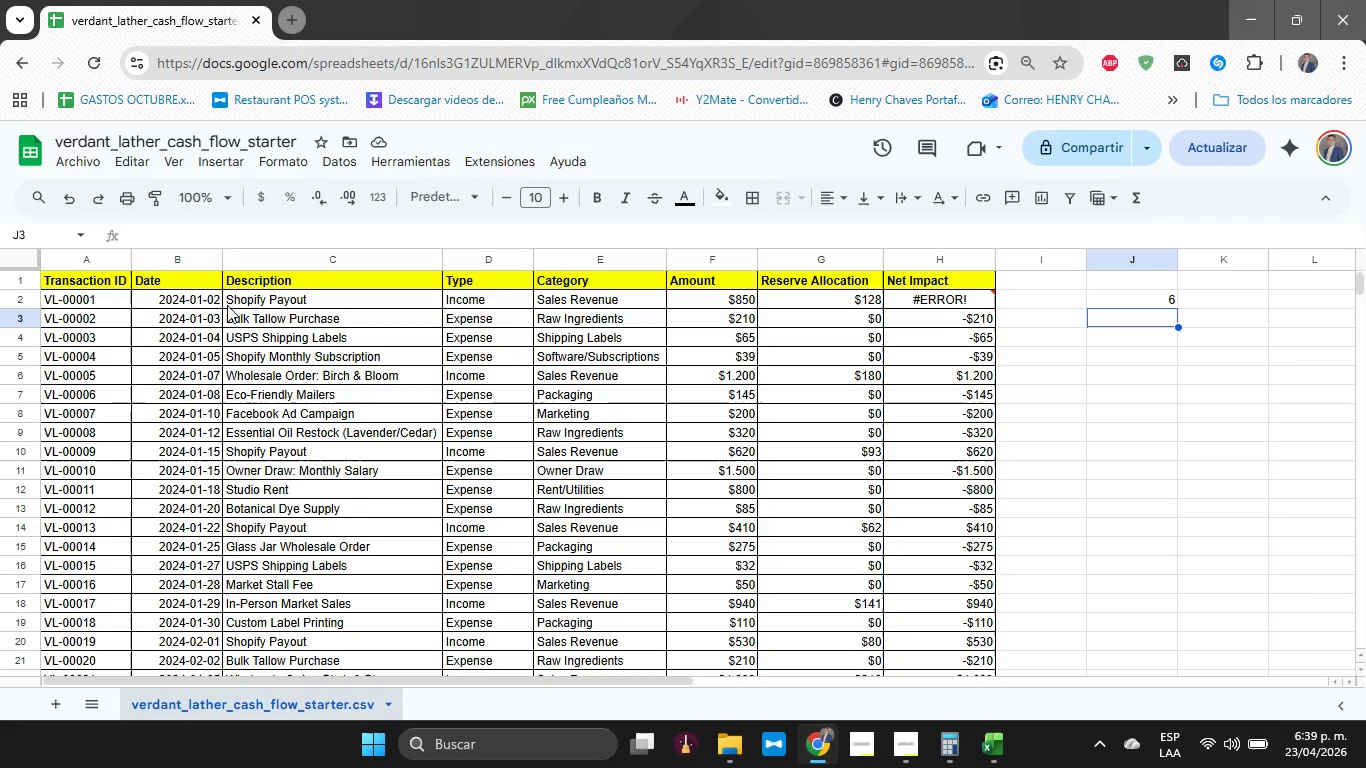 
key(Minus)
 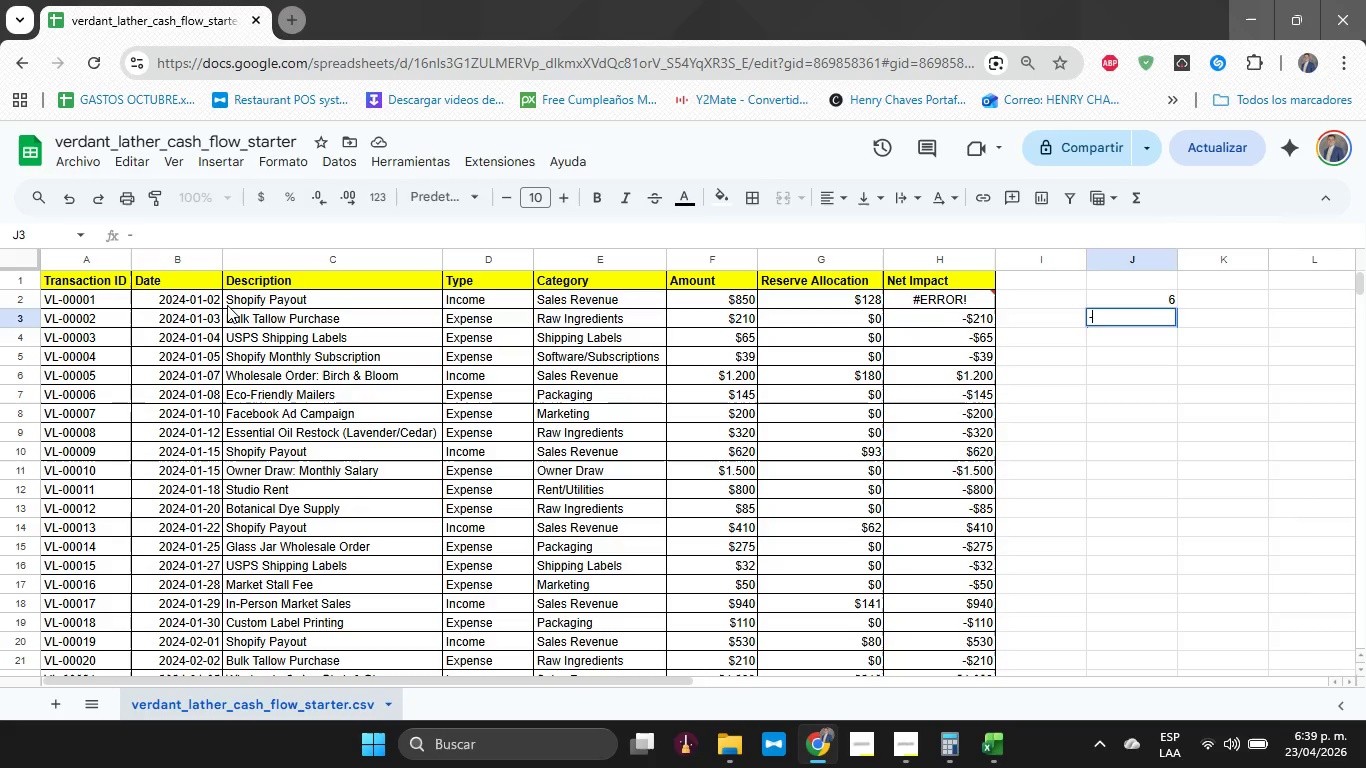 
key(ArrowLeft)
 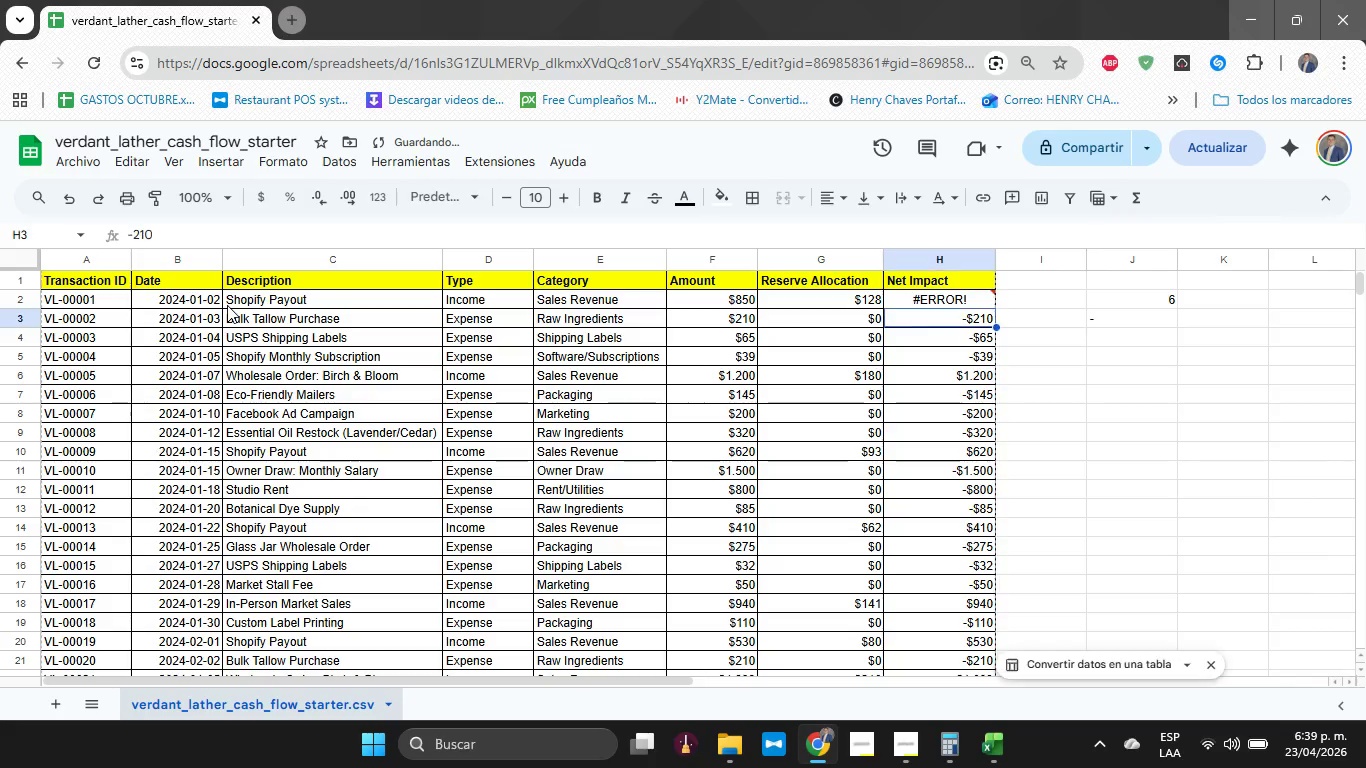 
key(ArrowLeft)
 